 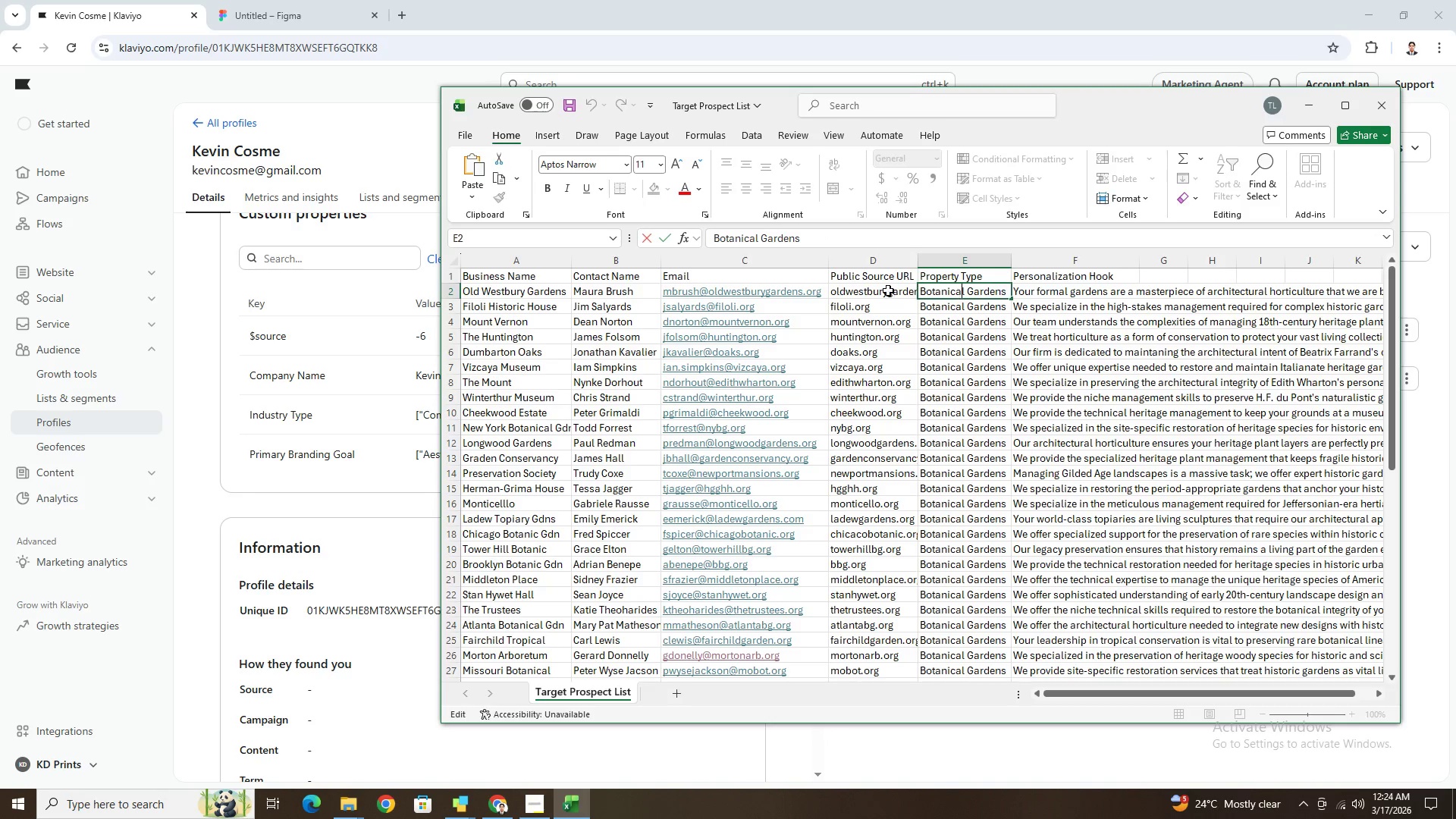 
left_click([920, 290])
 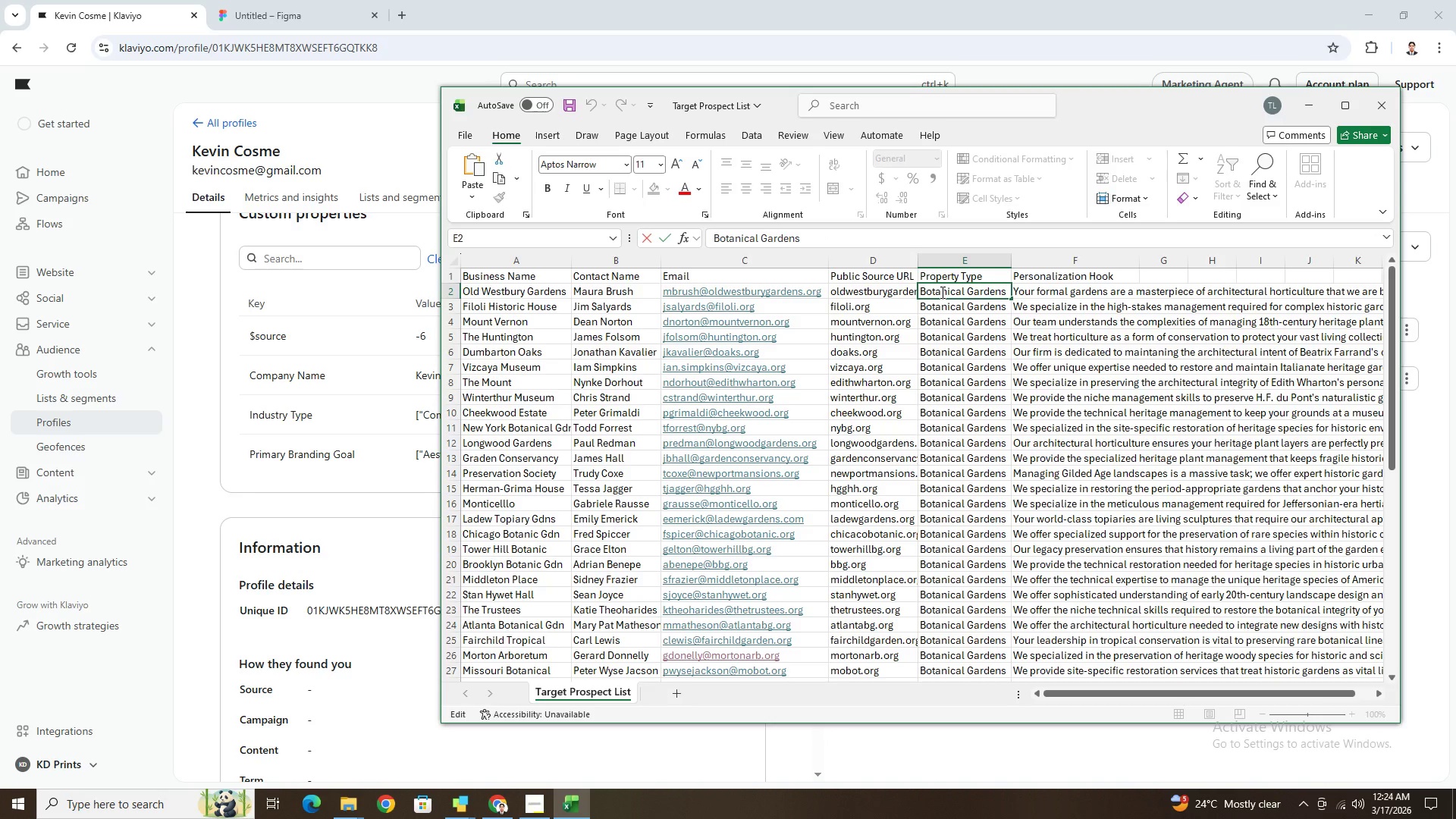 
key(BracketLeft)
 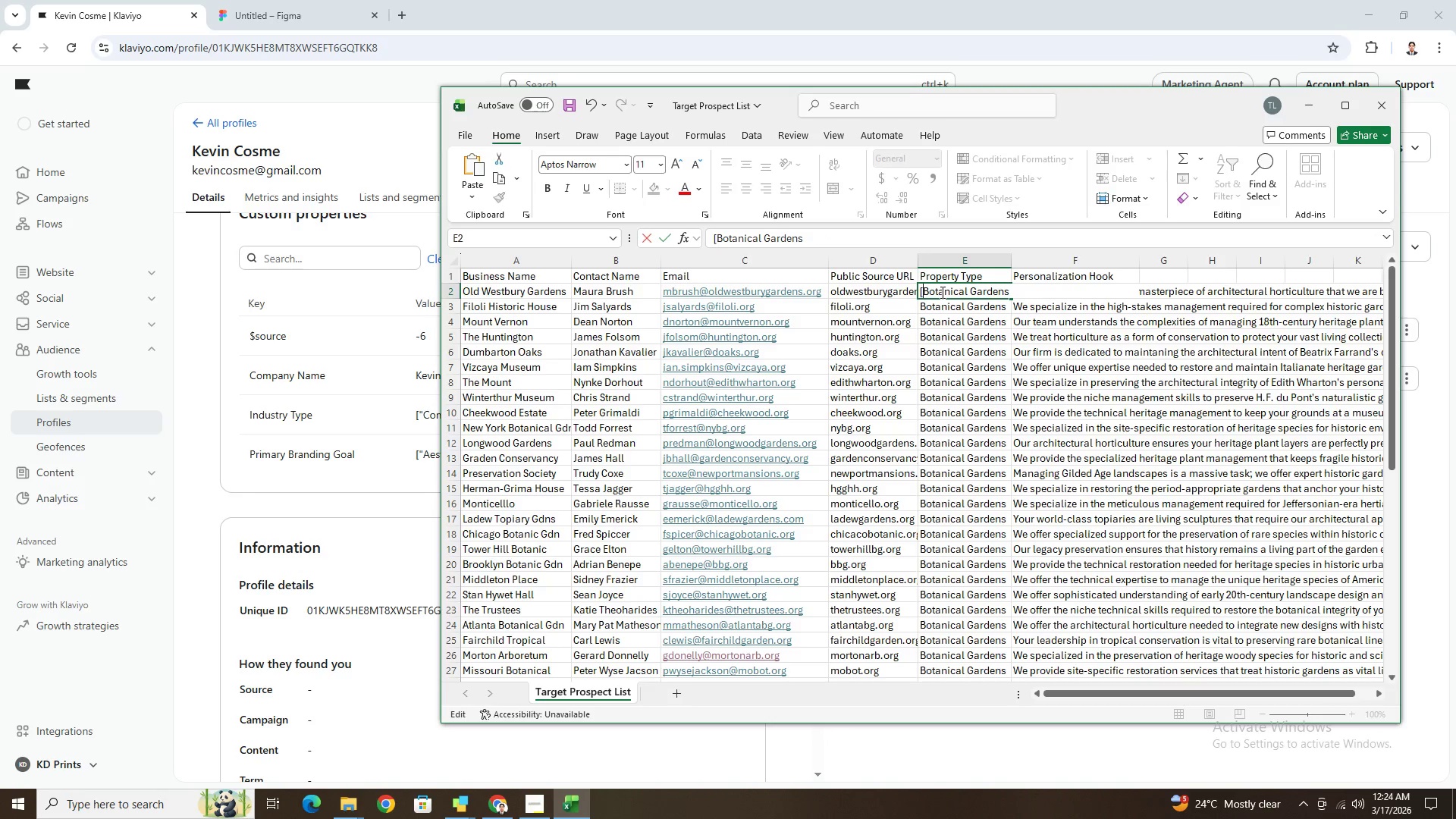 
key(Shift+ShiftRight)
 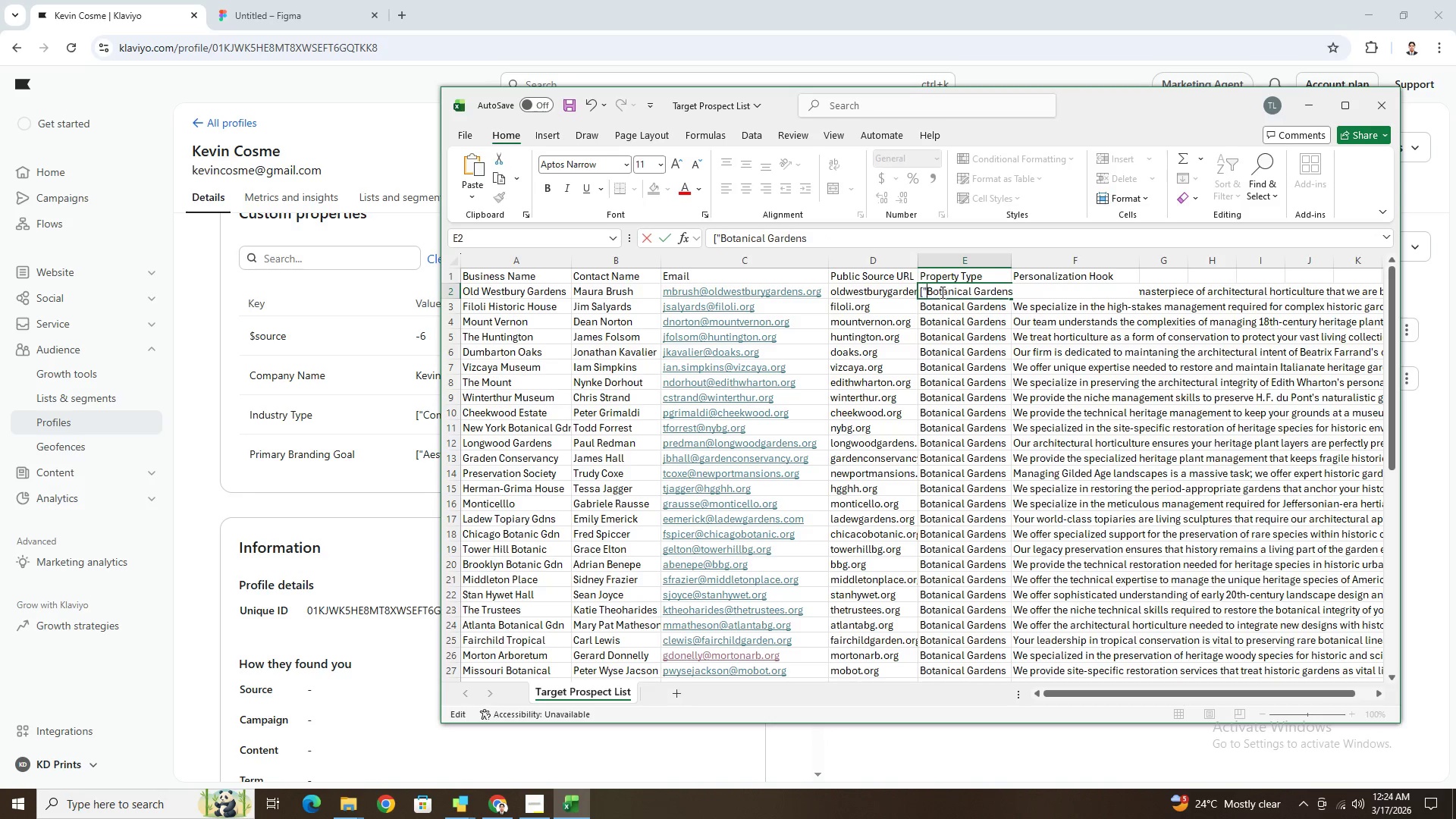 
key(Shift+Quote)
 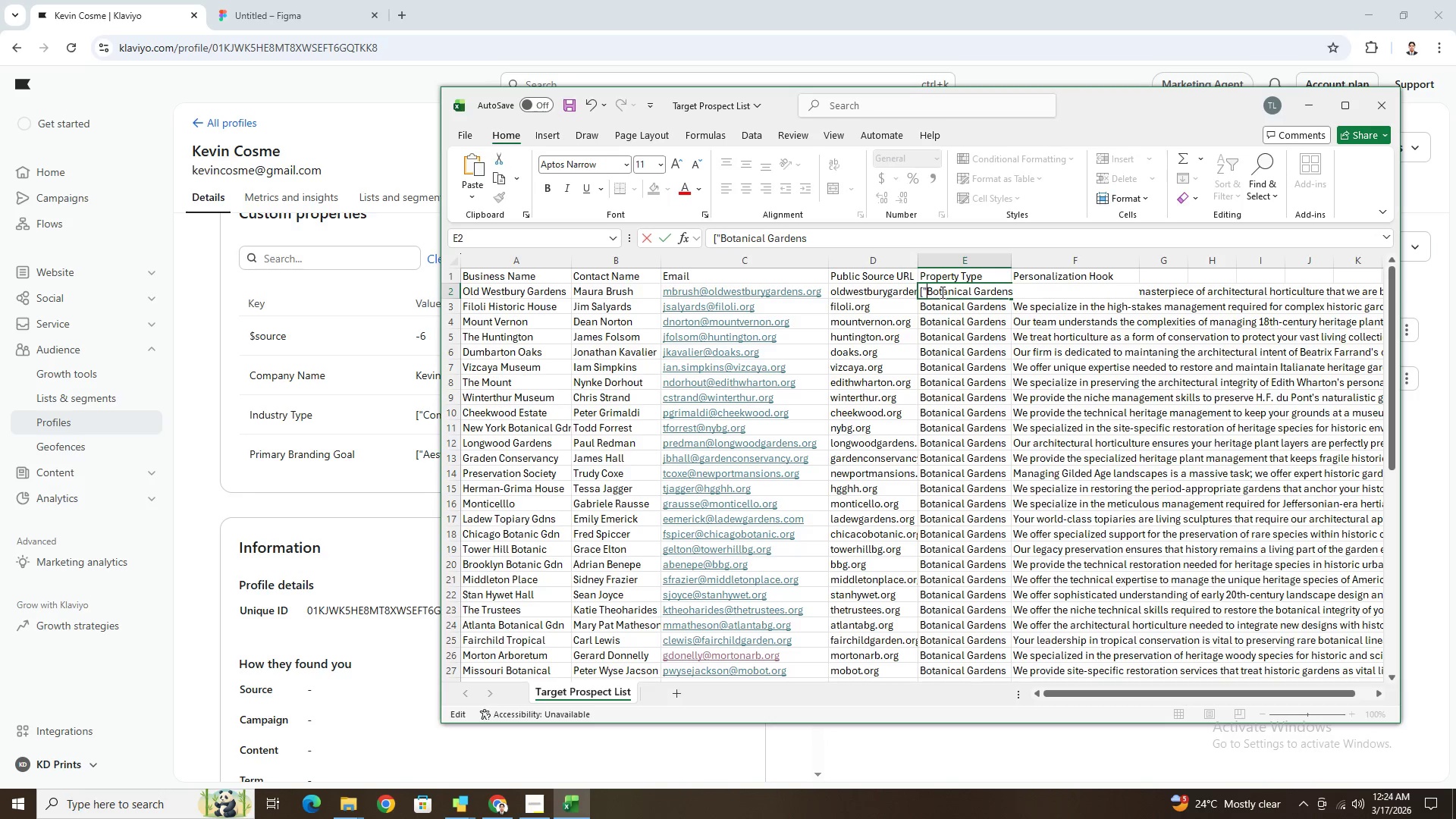 
hold_key(key=ArrowRight, duration=1.12)
 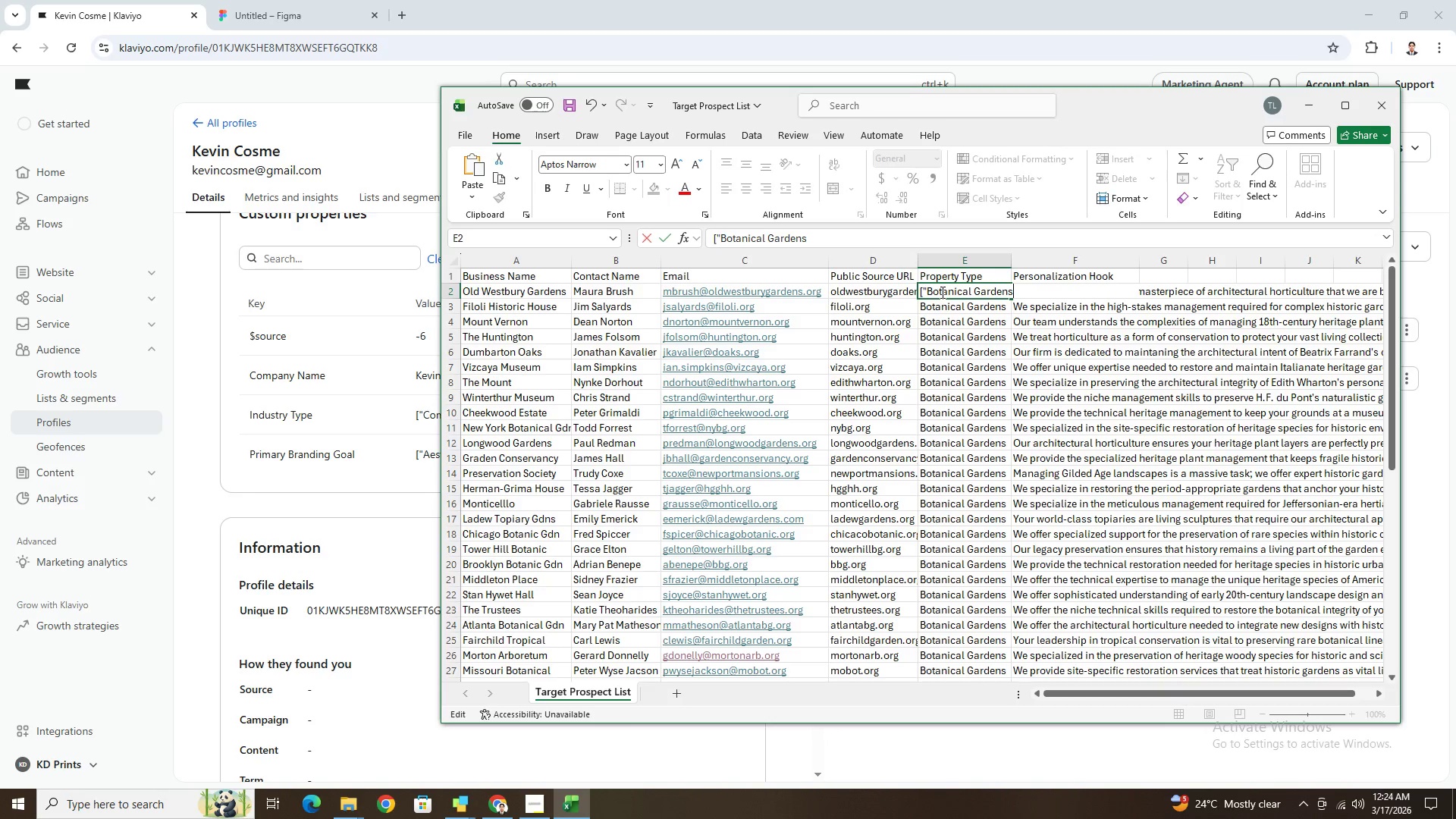 
key(Shift+ShiftRight)
 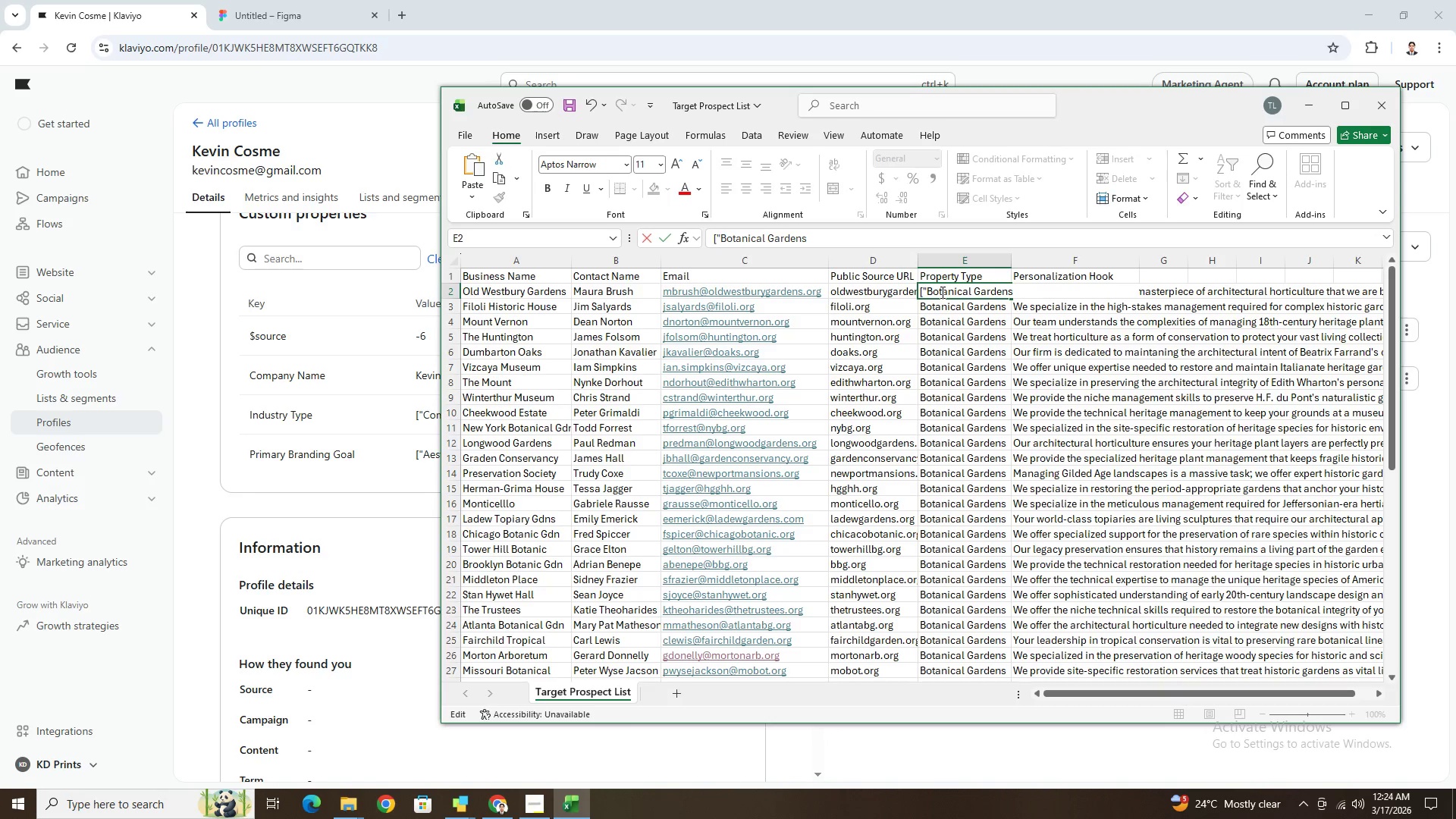 
key(Shift+Quote)
 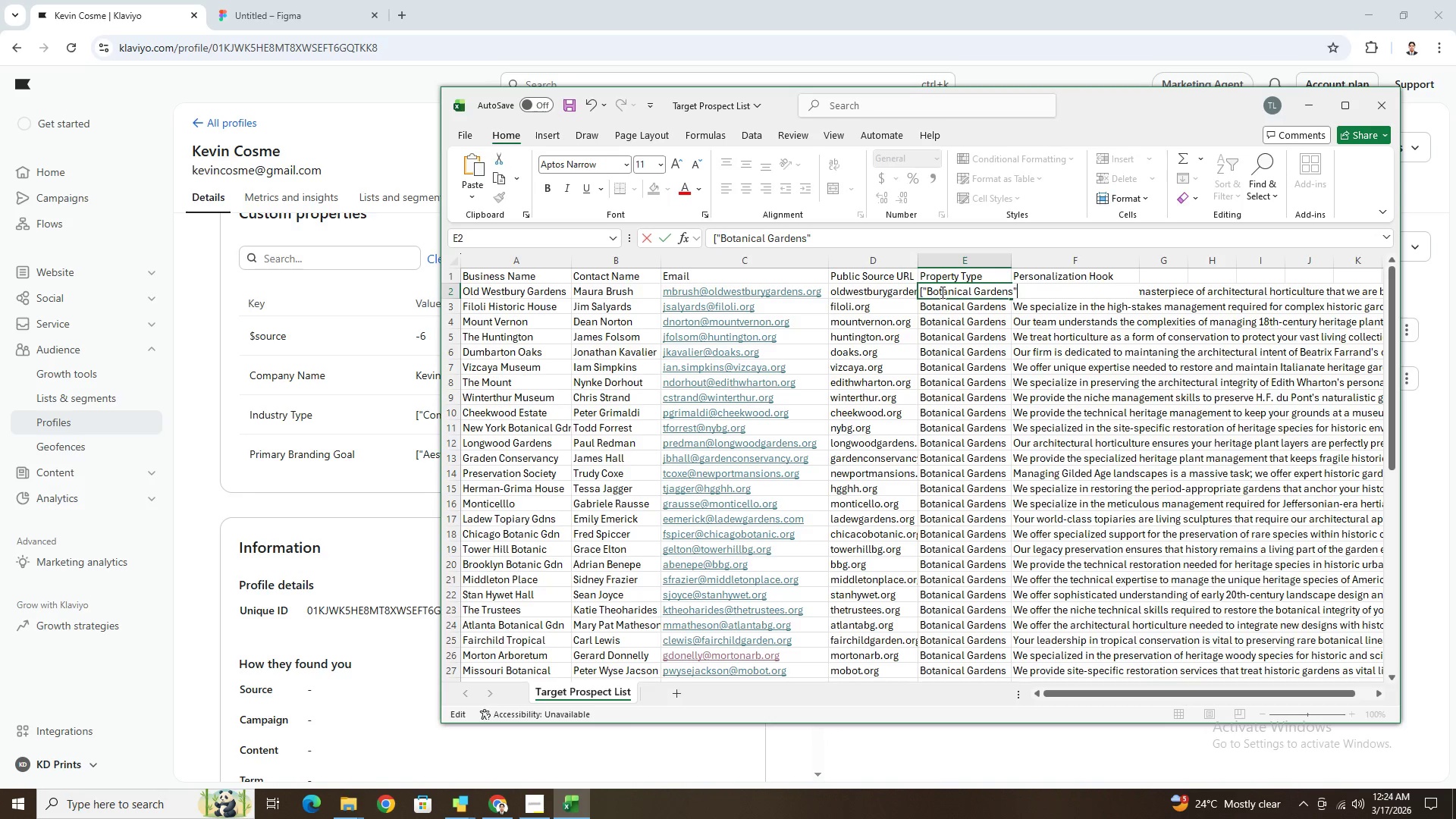 
key(BracketRight)
 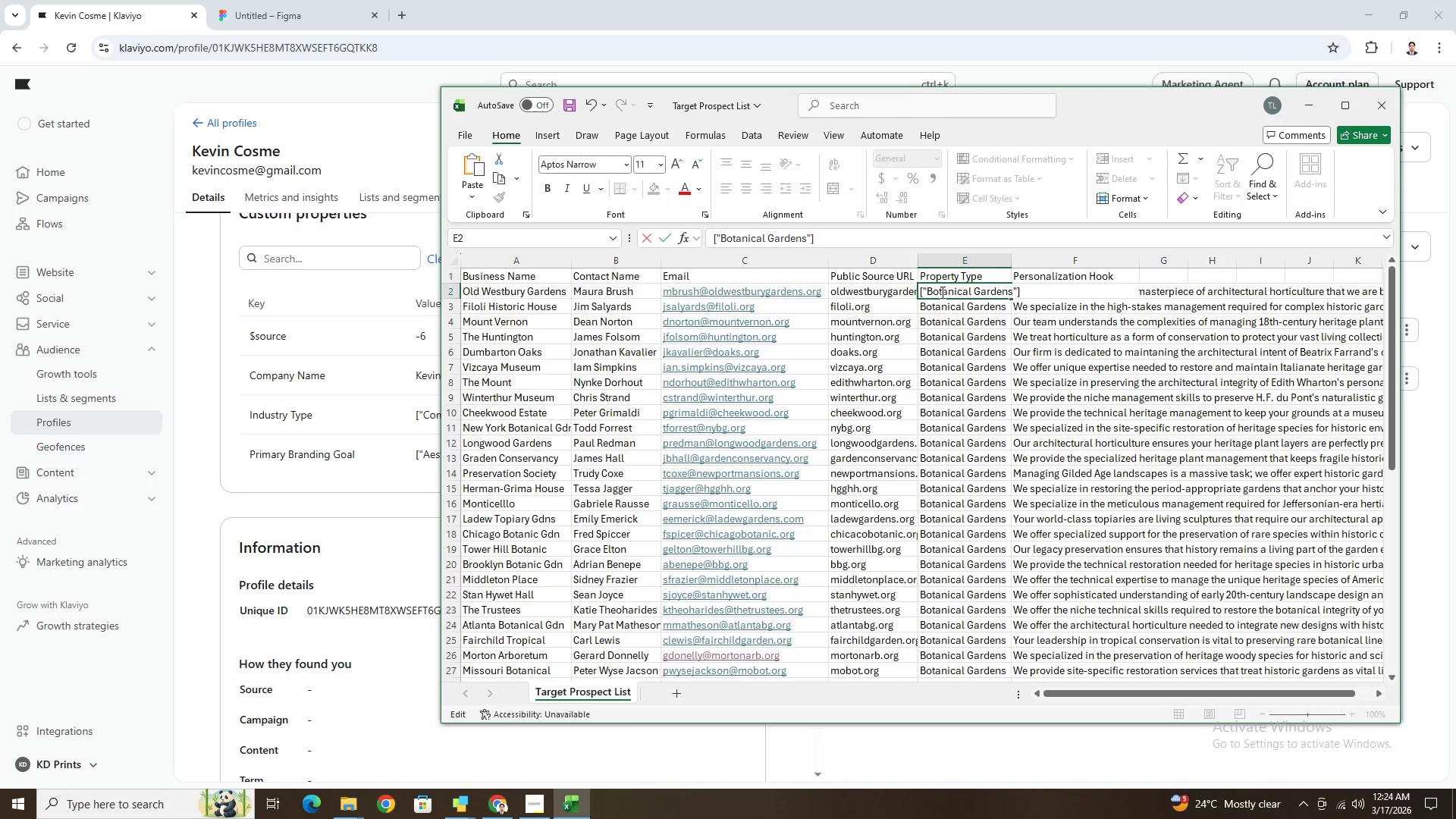 
key(Enter)
 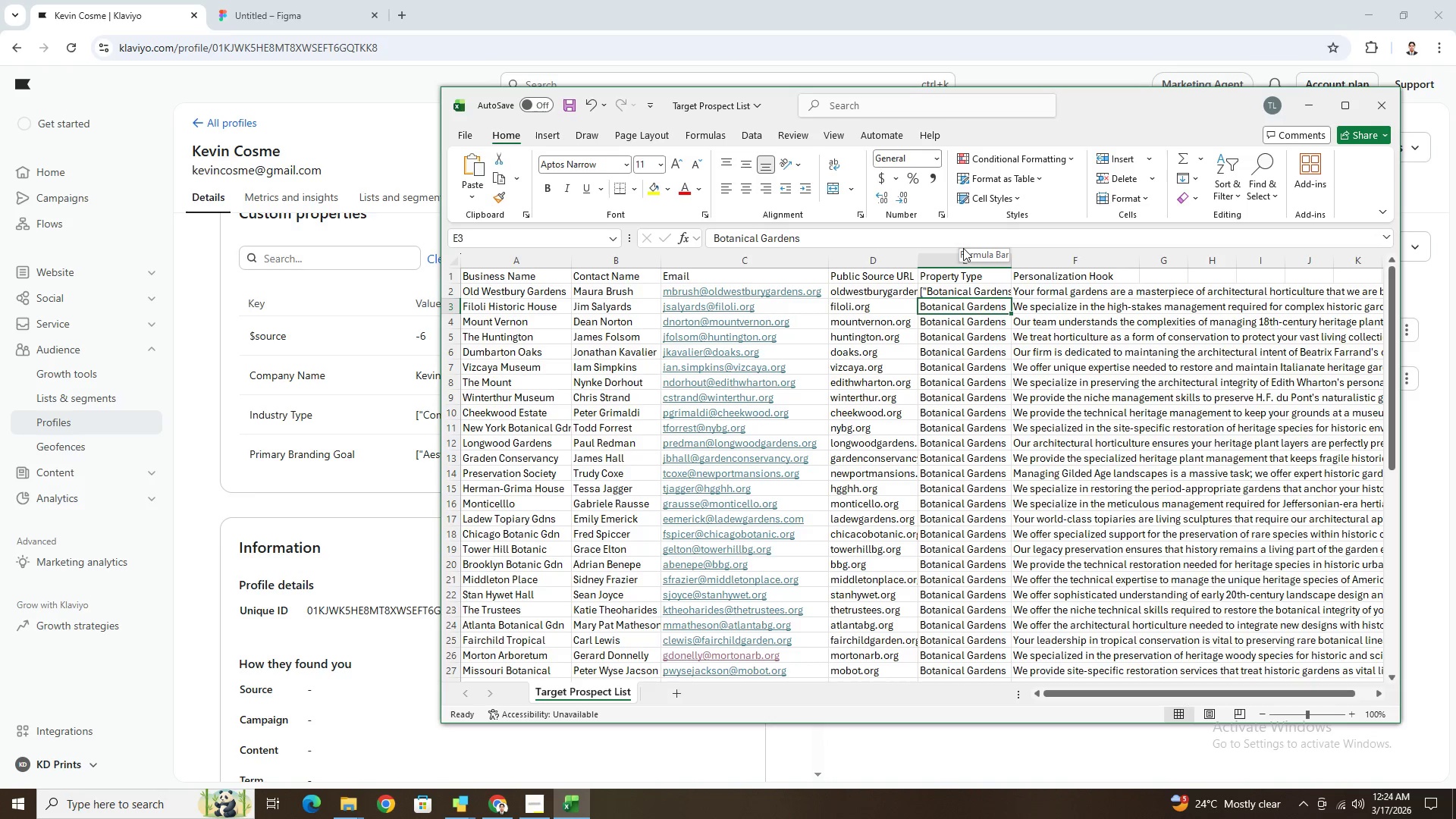 
wait(6.16)
 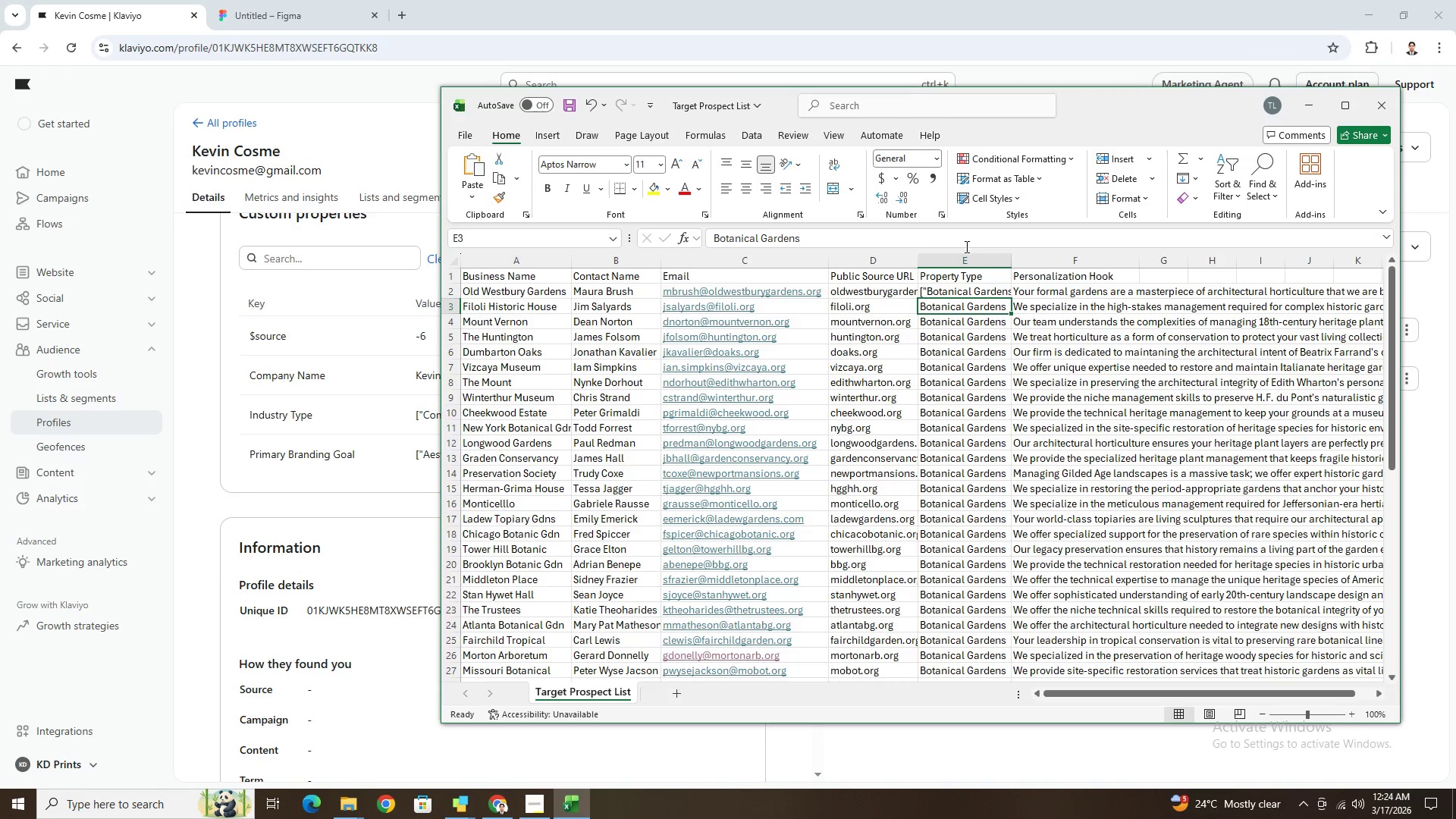 
left_click_drag(start_coordinate=[1013, 261], to_coordinate=[1034, 259])
 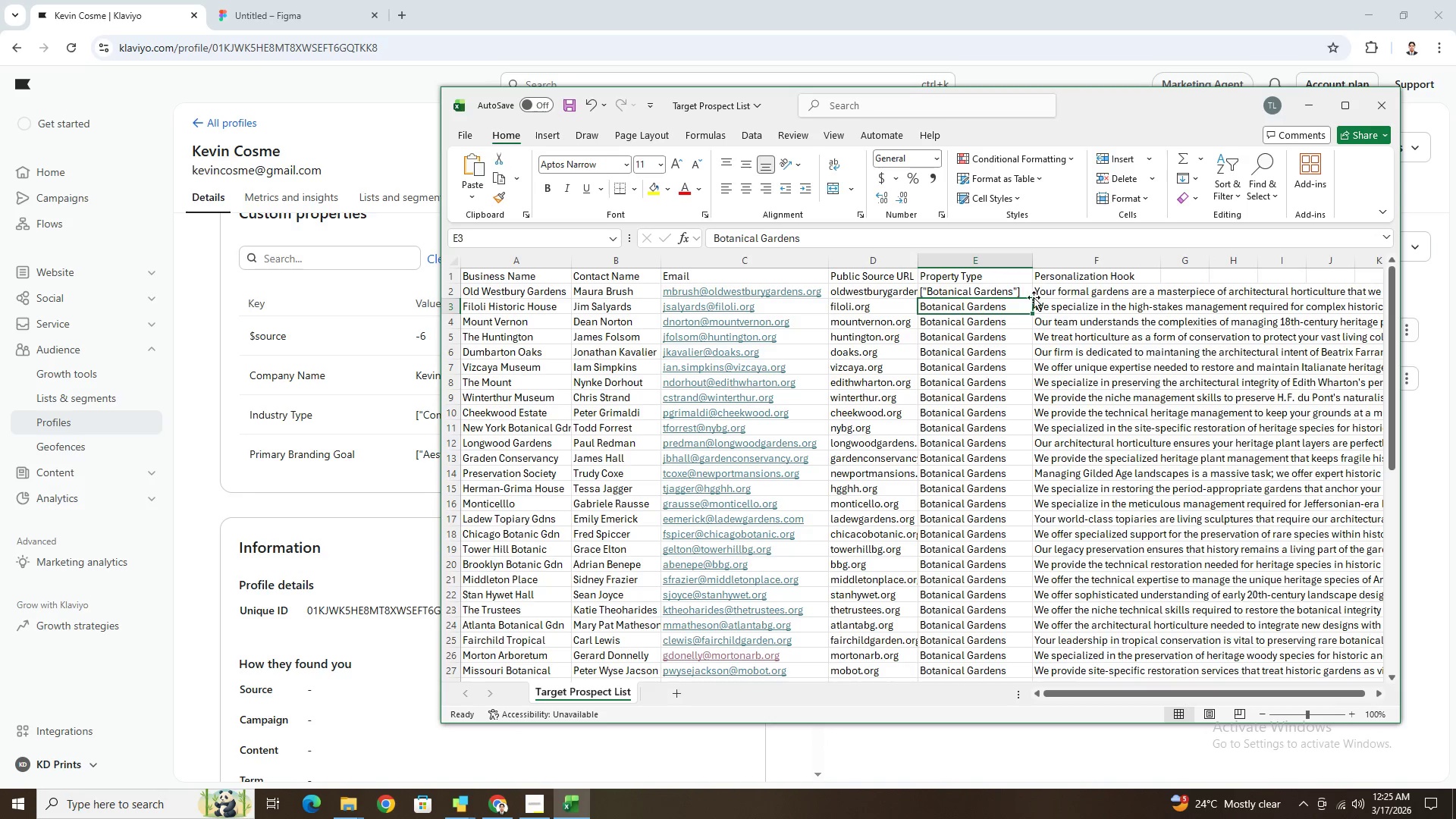 
left_click([1027, 293])
 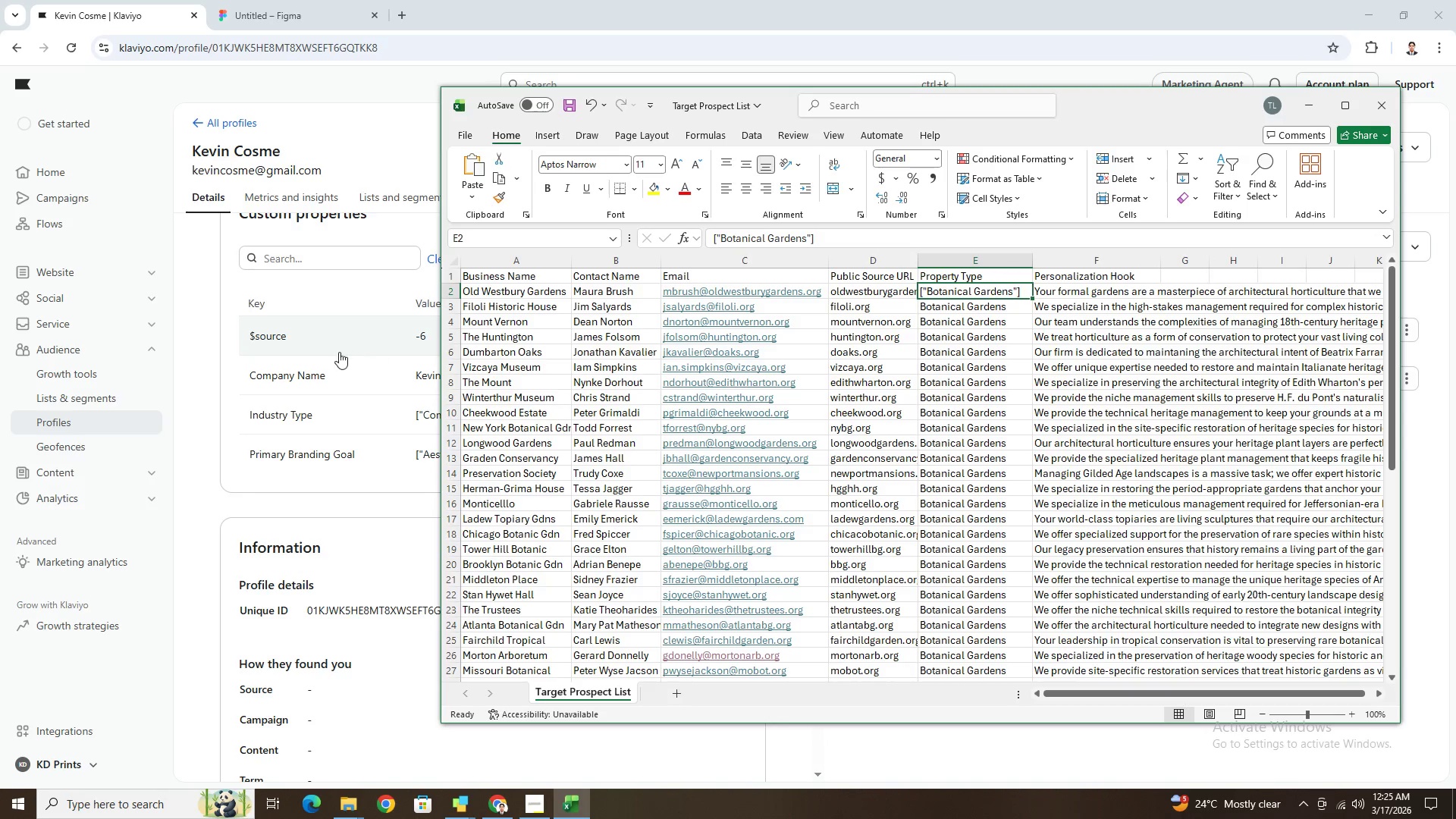 
left_click([215, 293])
 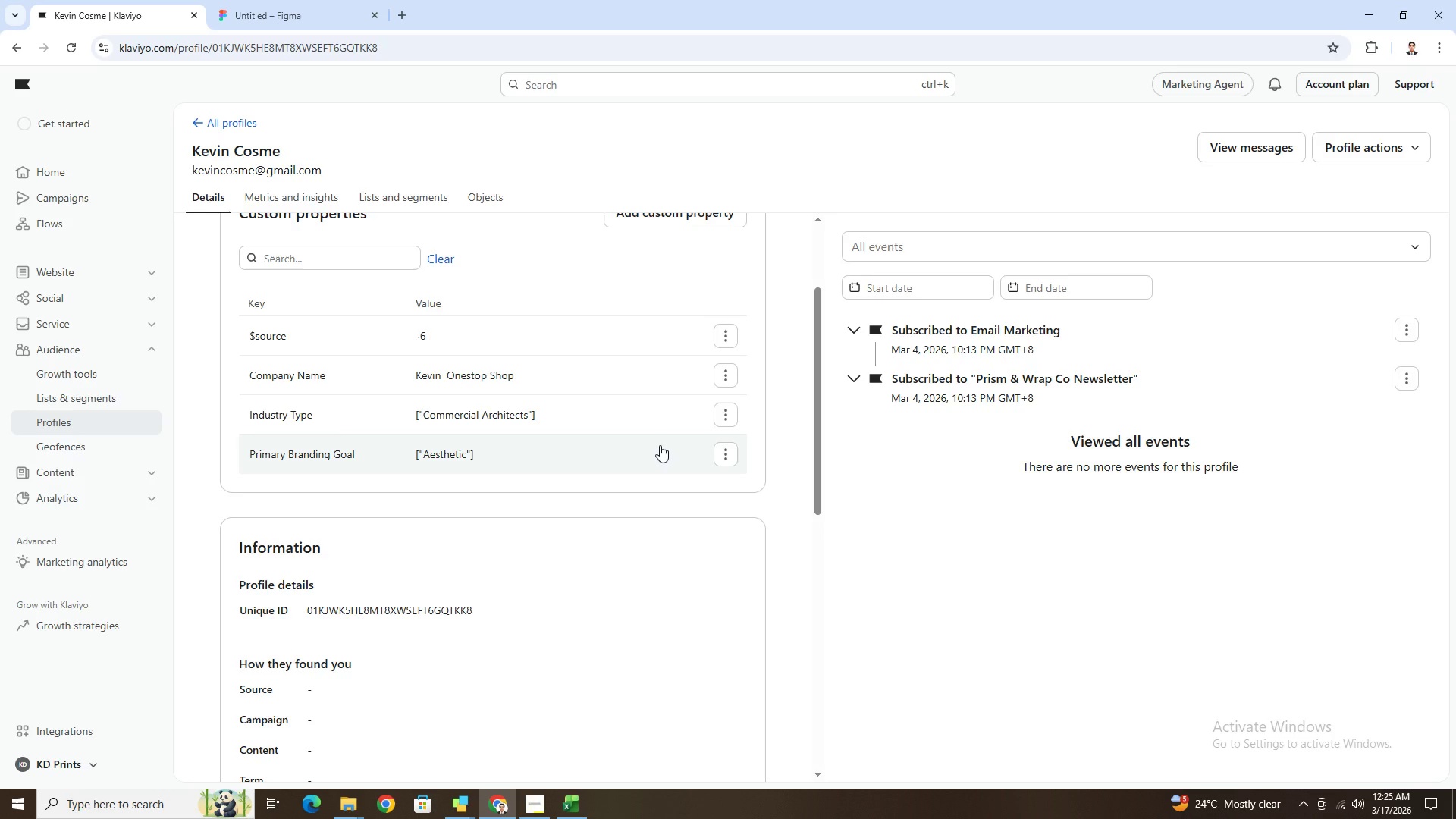 
key(Alt+Tab)
 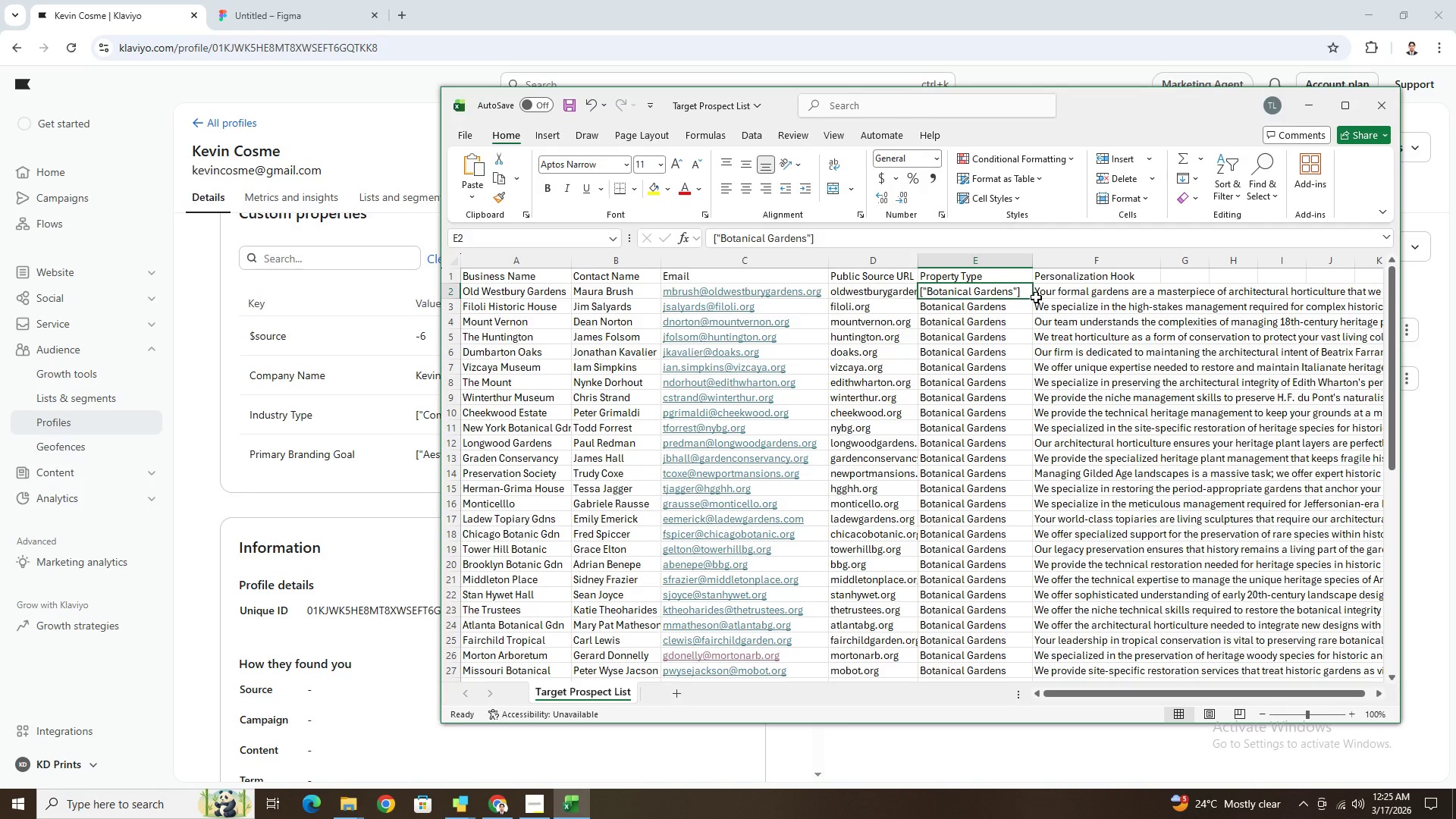 
left_click_drag(start_coordinate=[1031, 297], to_coordinate=[1019, 539])
 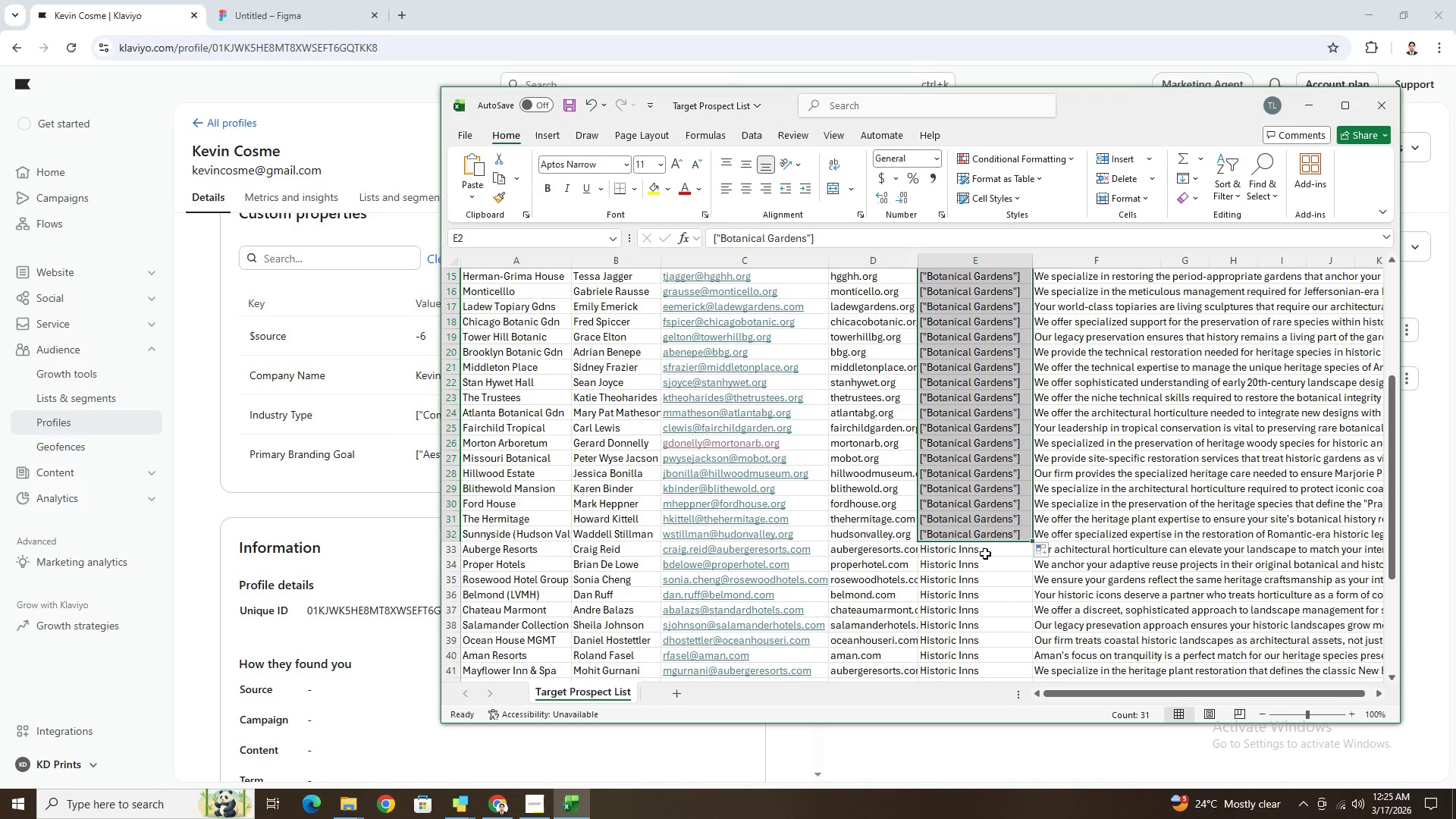 
double_click([987, 551])
 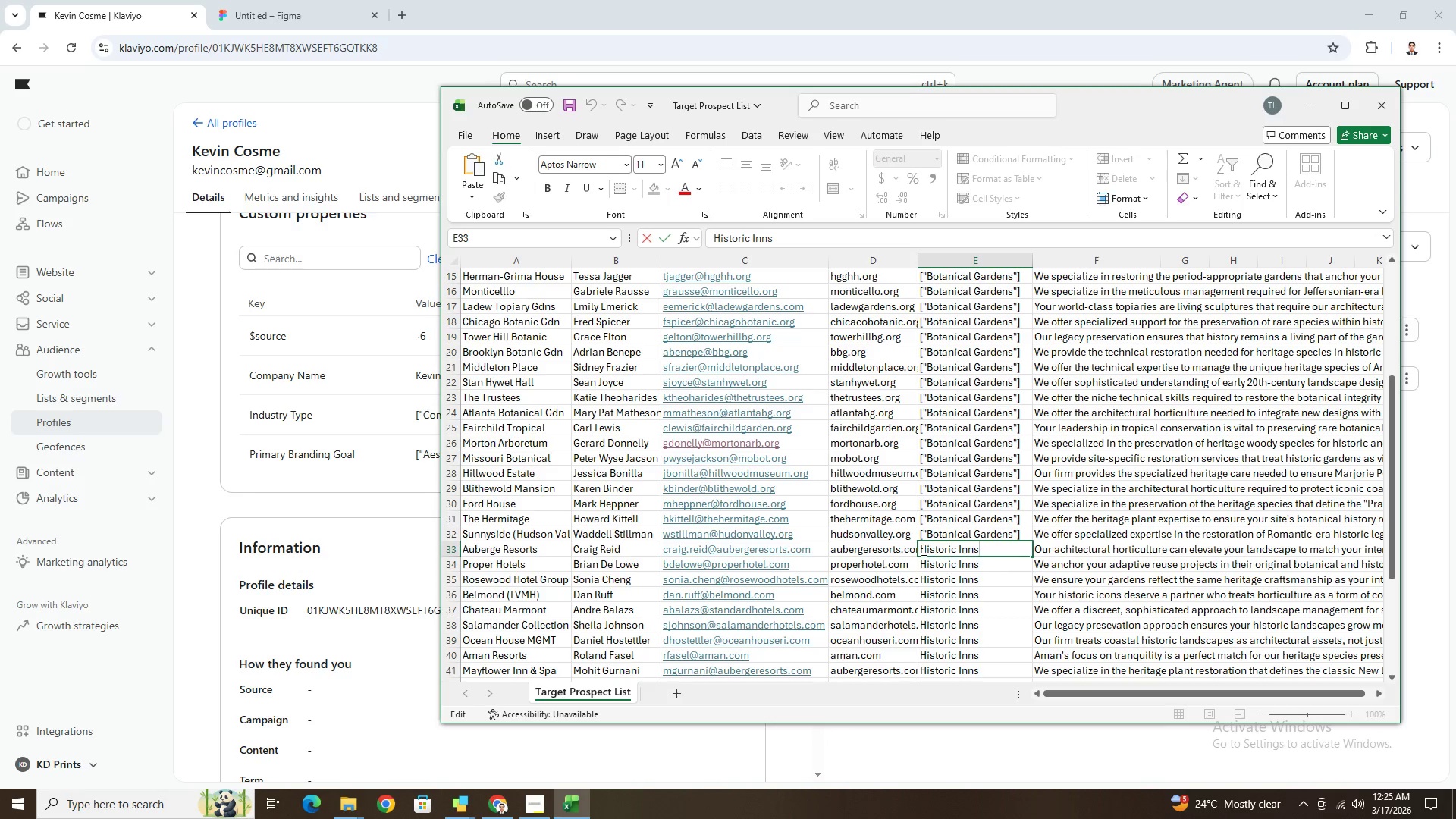 
left_click([921, 550])
 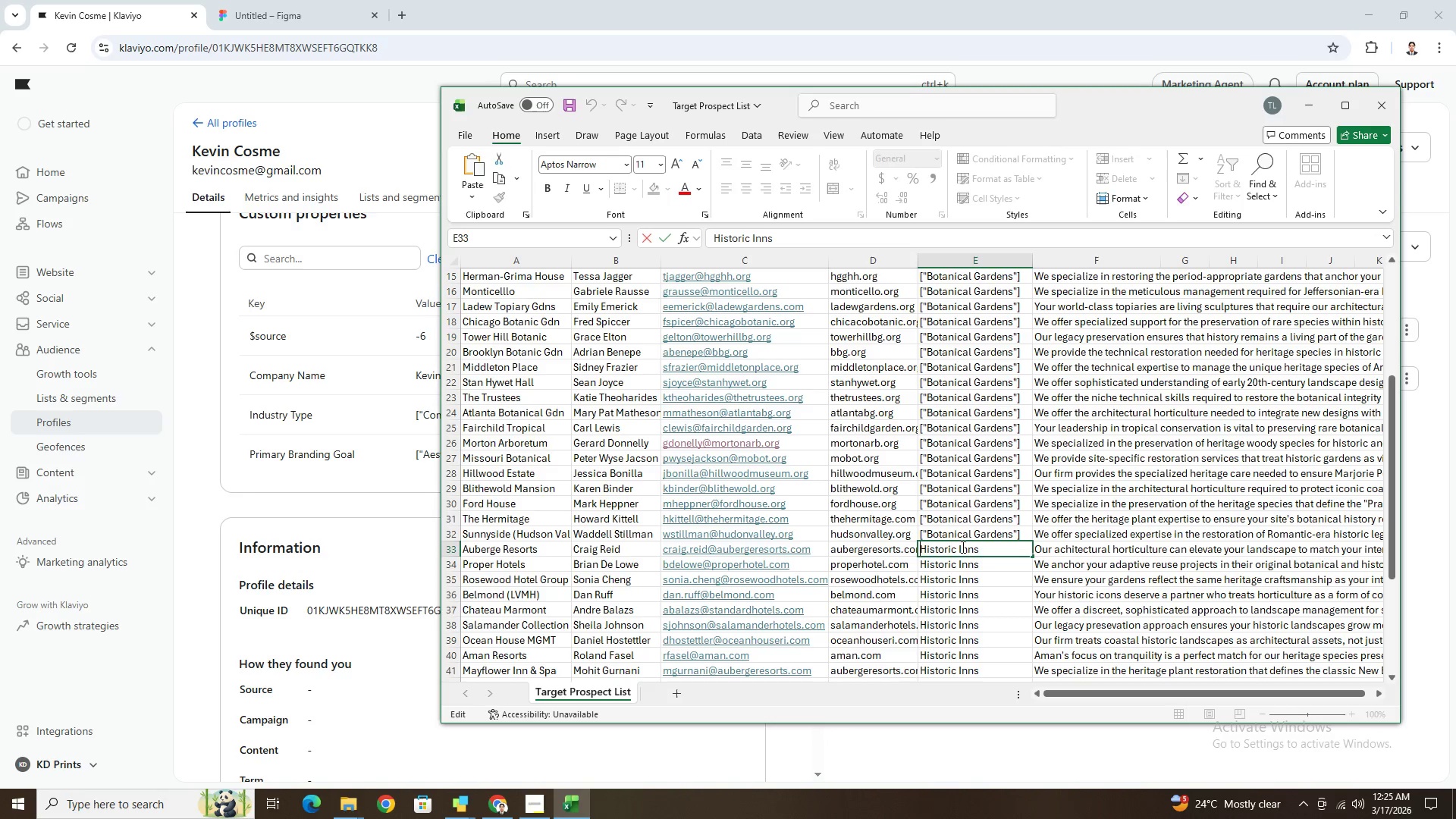 
key(BracketLeft)
 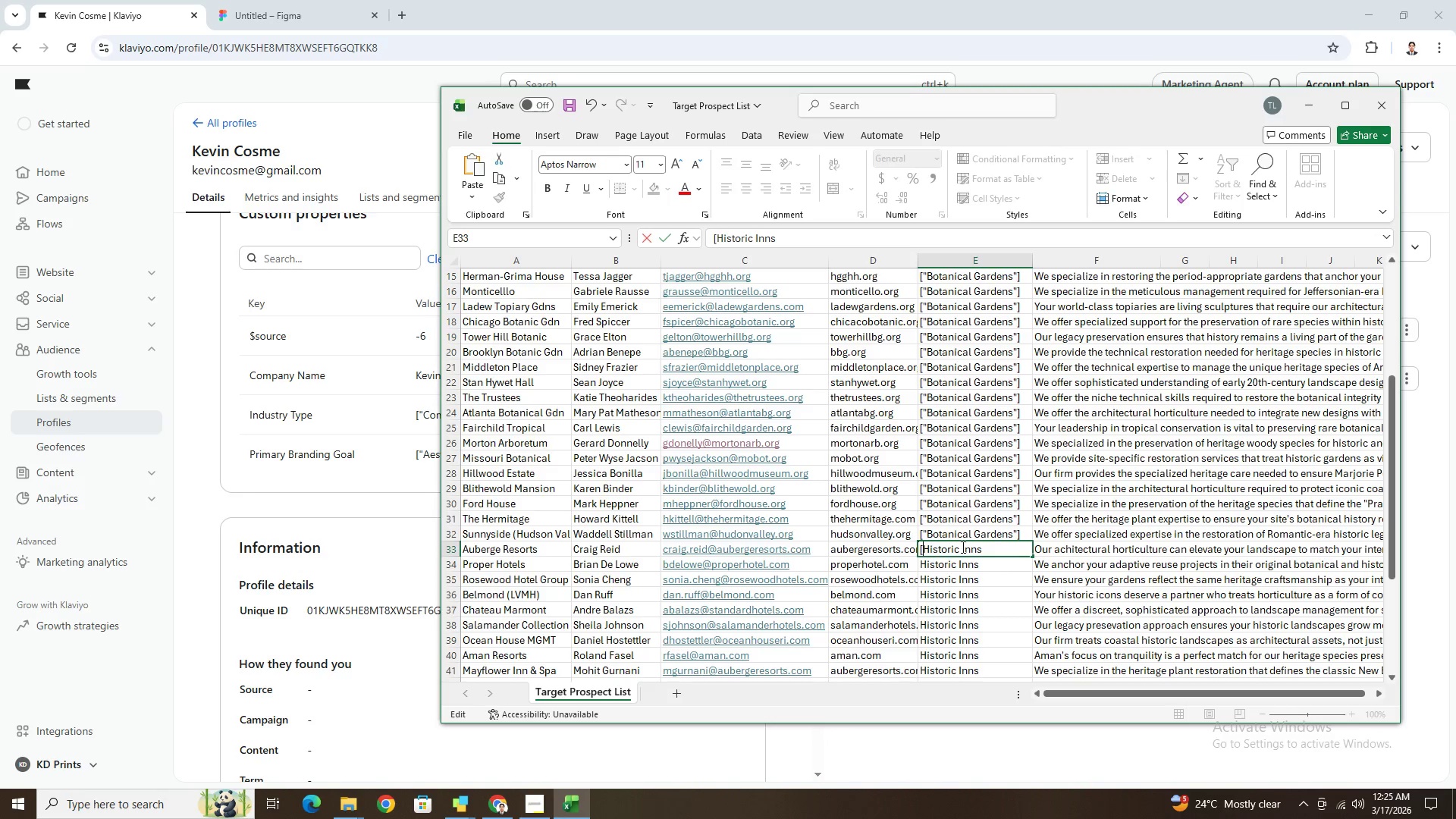 
key(Shift+ShiftRight)
 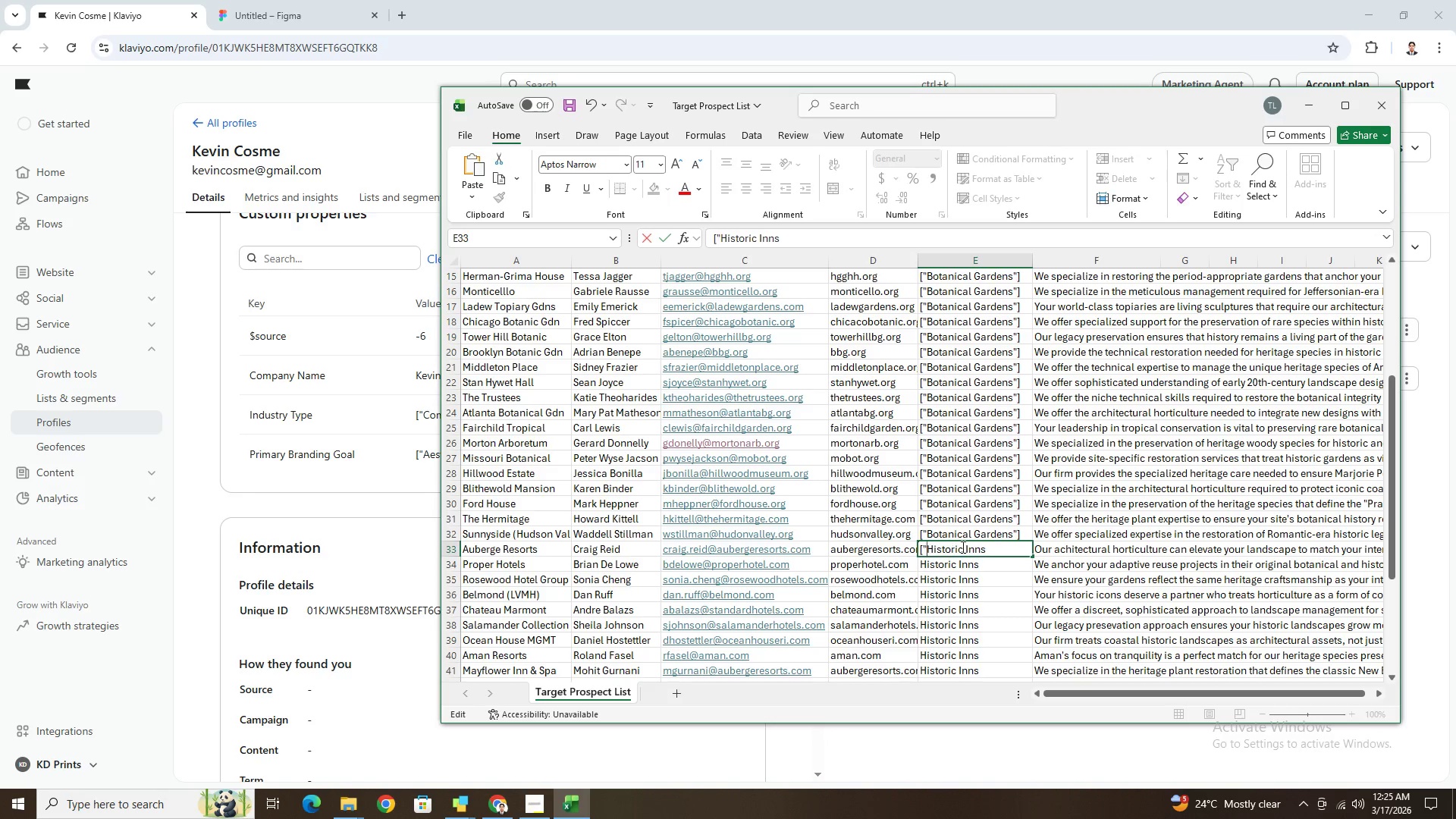 
key(Shift+Quote)
 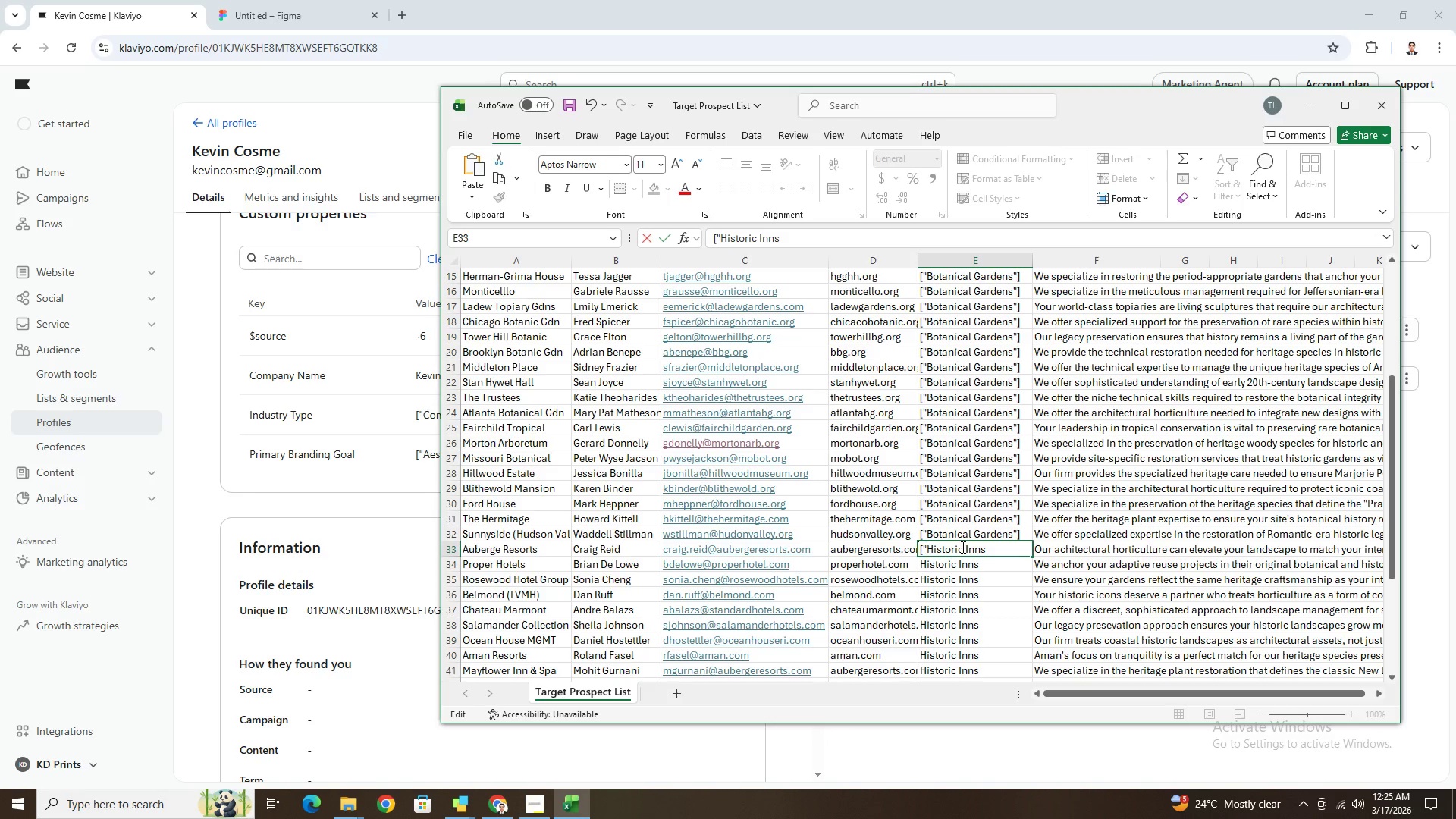 
key(ArrowRight)
 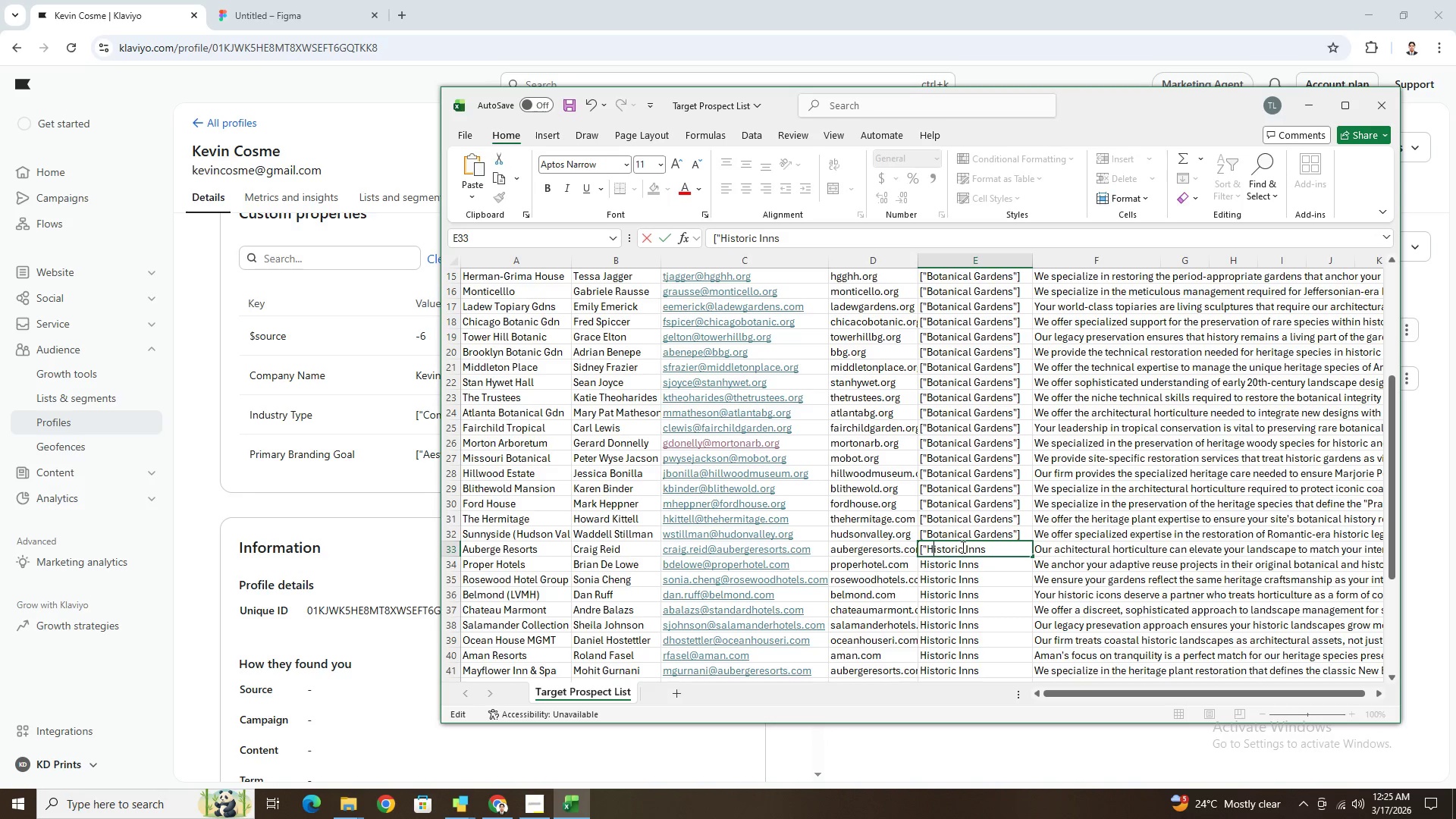 
key(ArrowRight)
 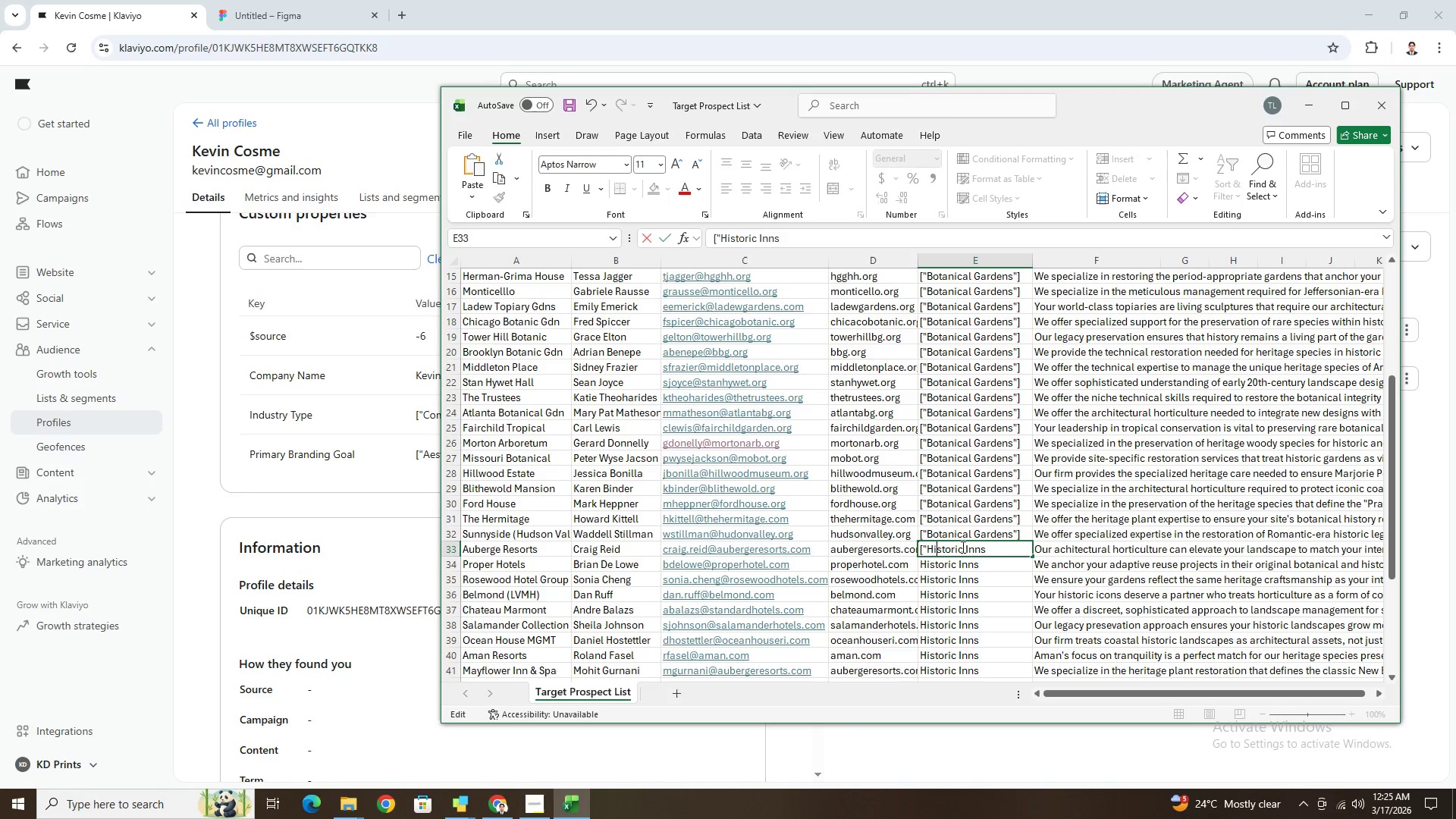 
hold_key(key=ArrowRight, duration=0.7)
 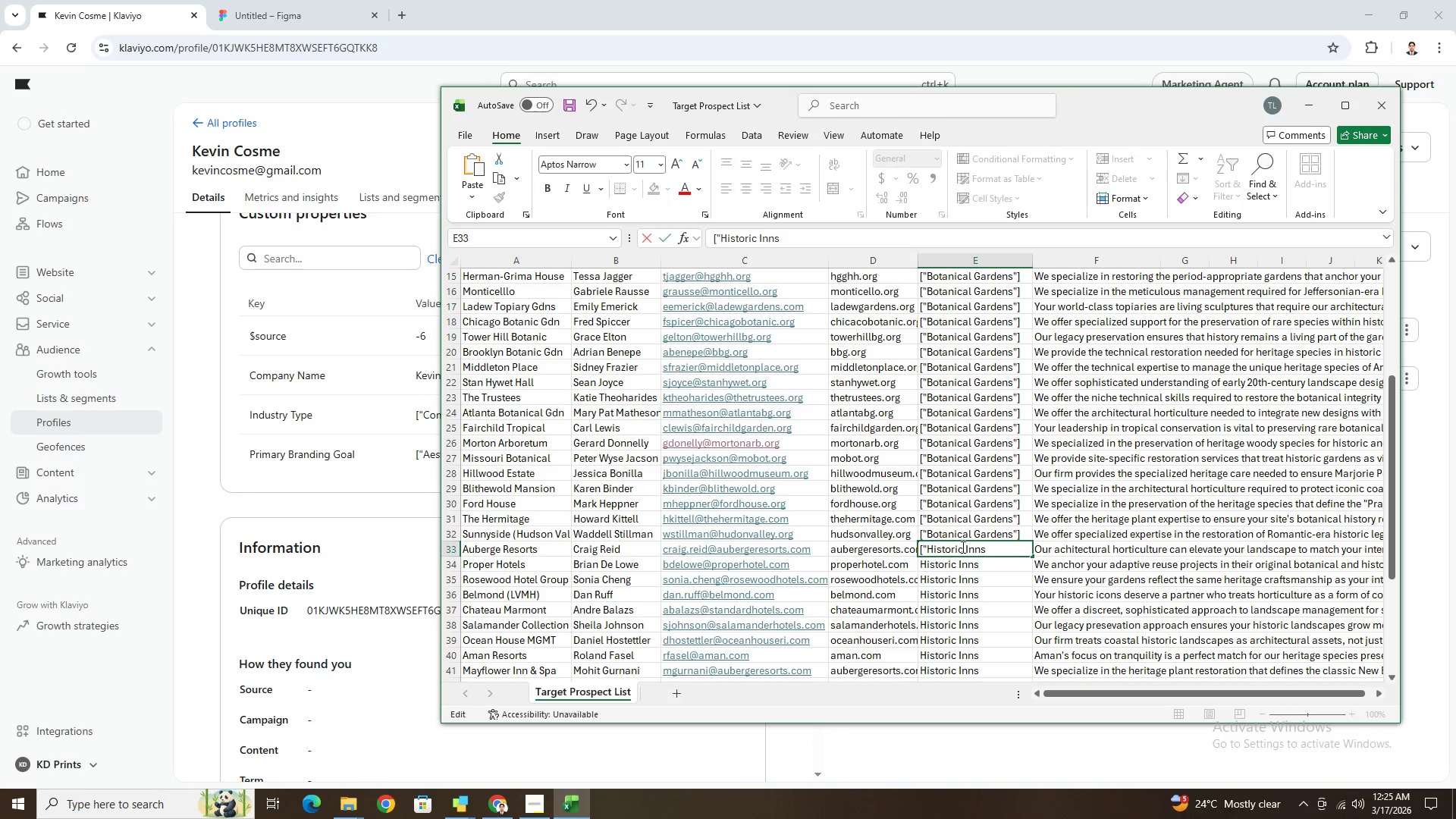 
hold_key(key=ArrowRight, duration=0.45)
 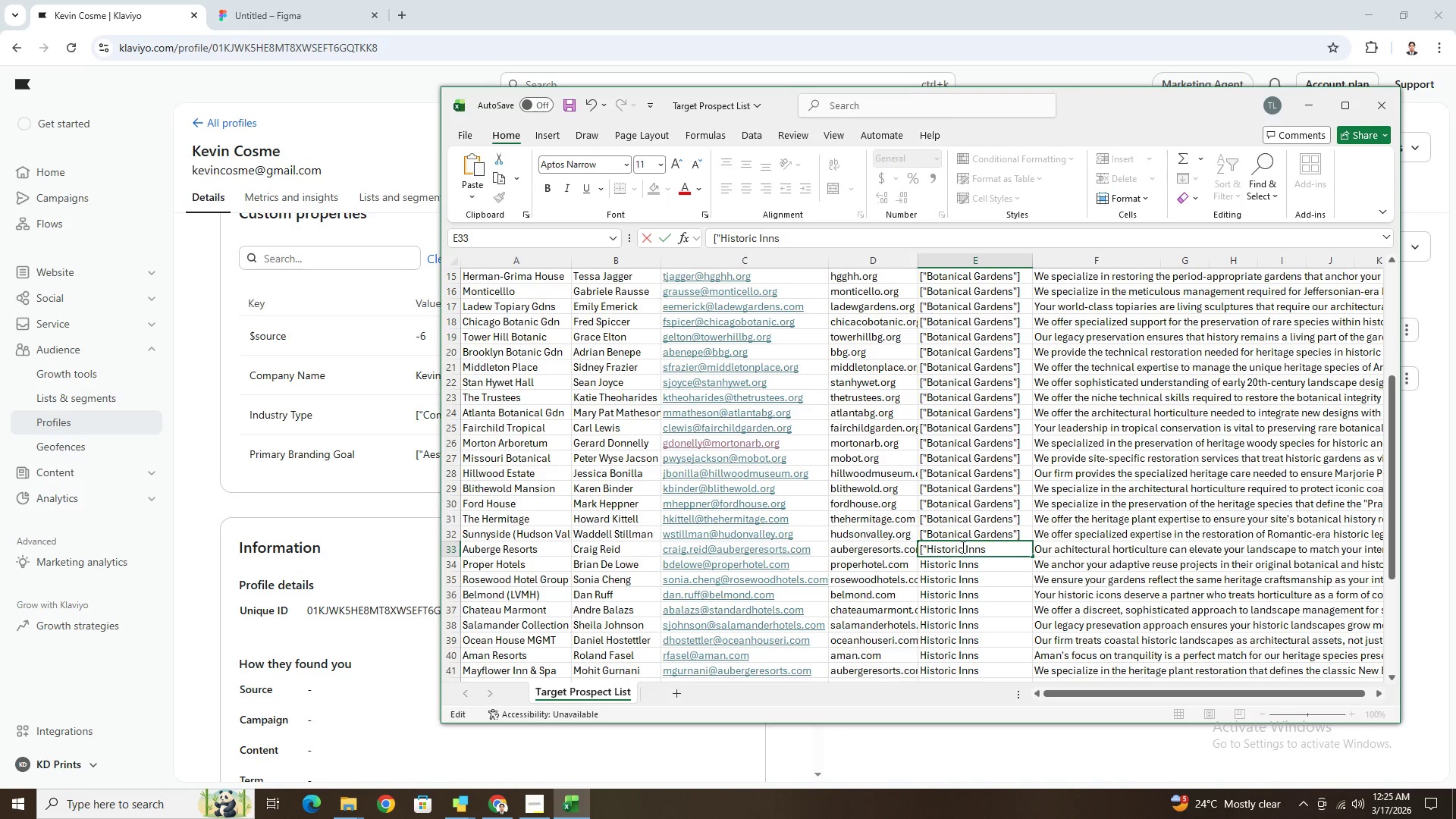 
key(ArrowRight)
 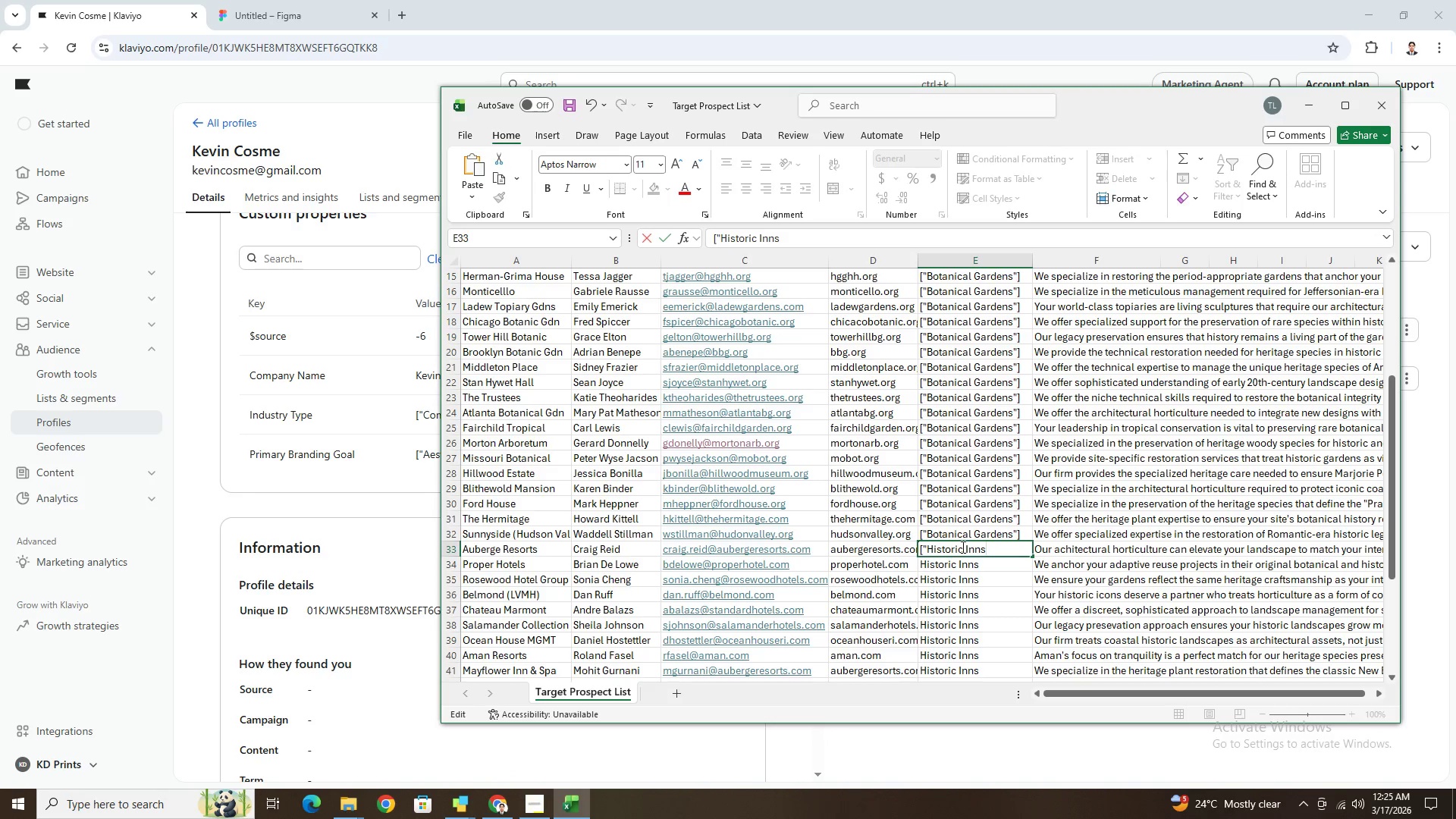 
key(ArrowRight)
 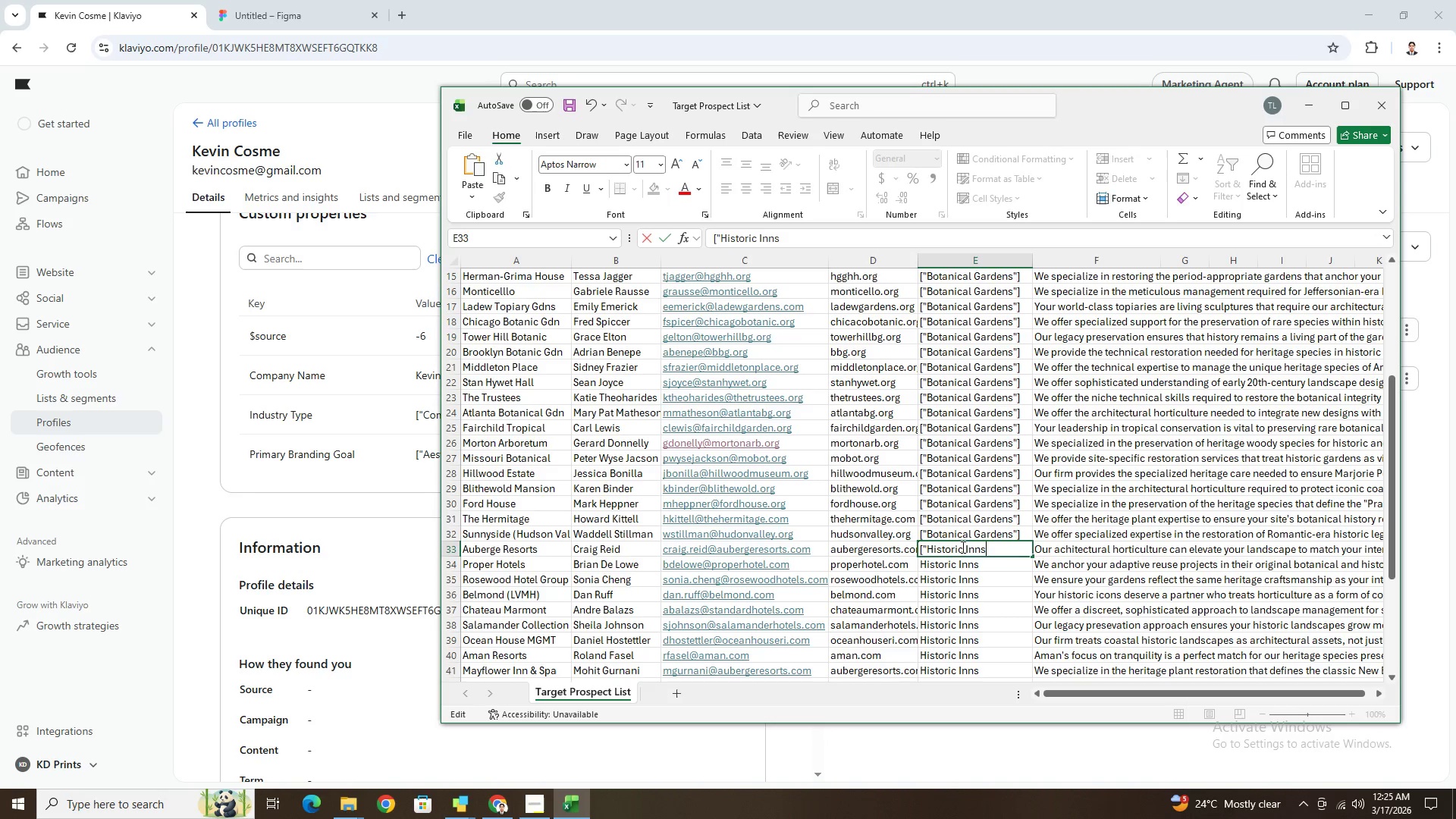 
key(ArrowRight)
 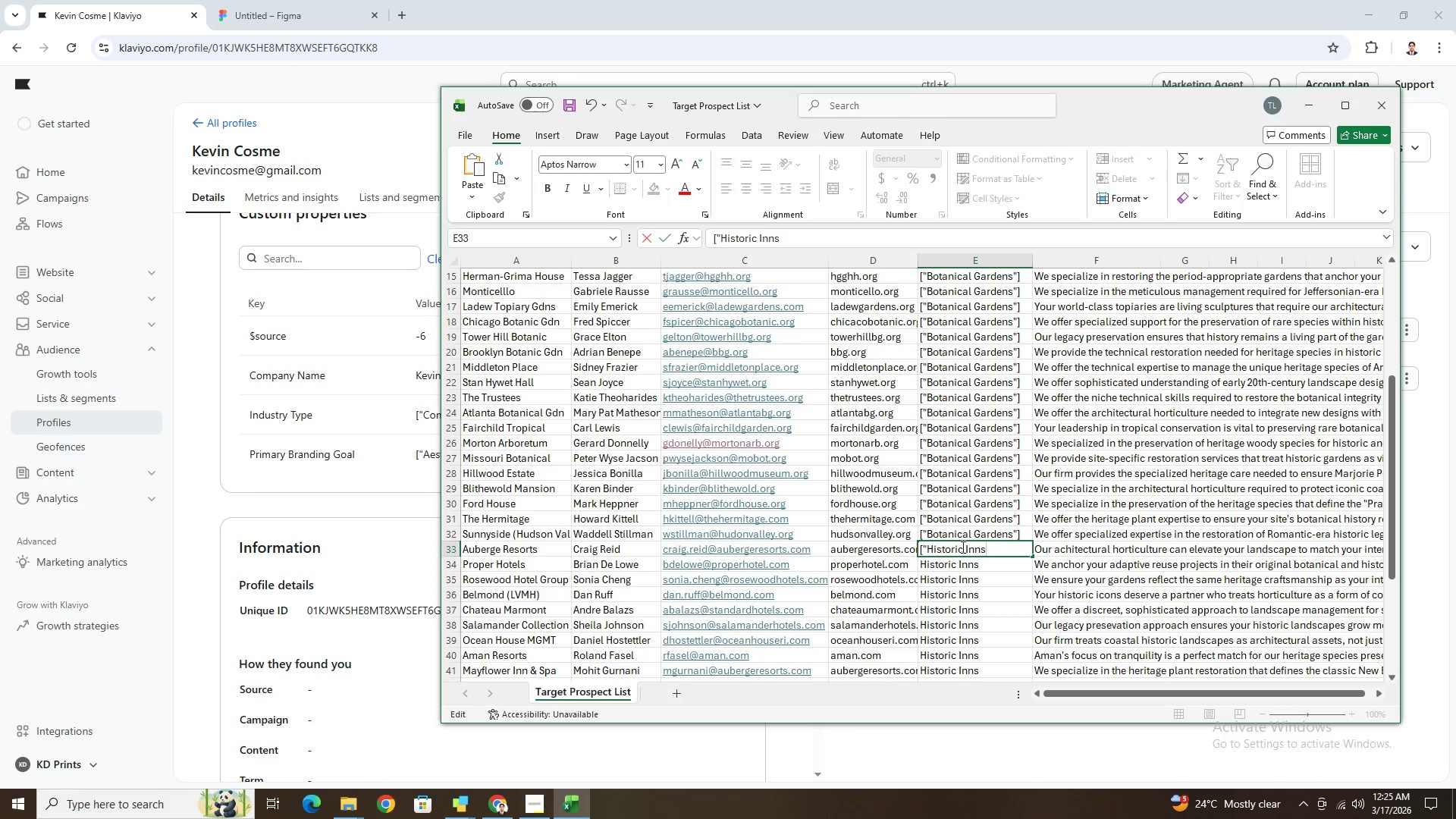 
key(Shift+ShiftRight)
 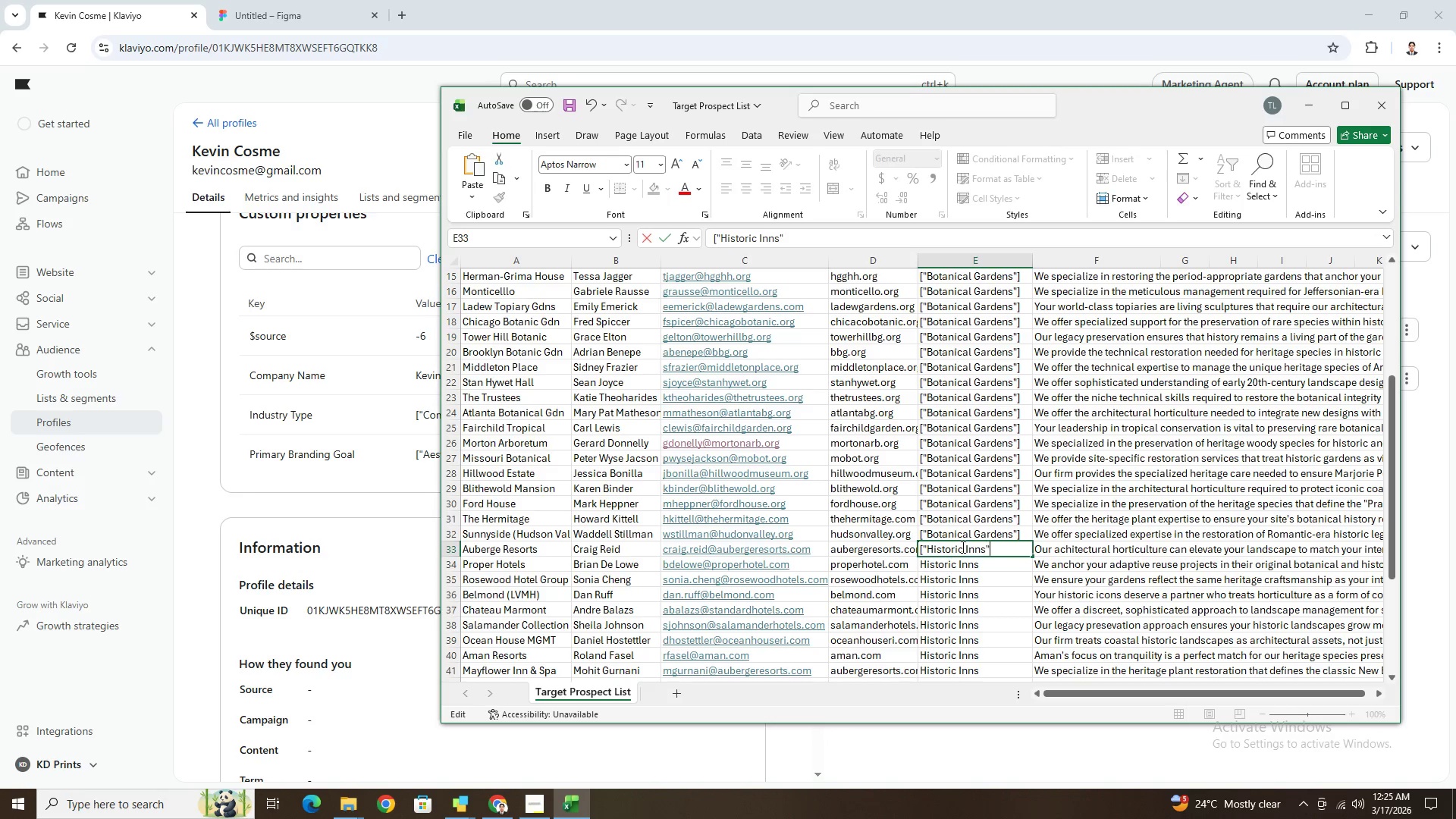 
key(Shift+Quote)
 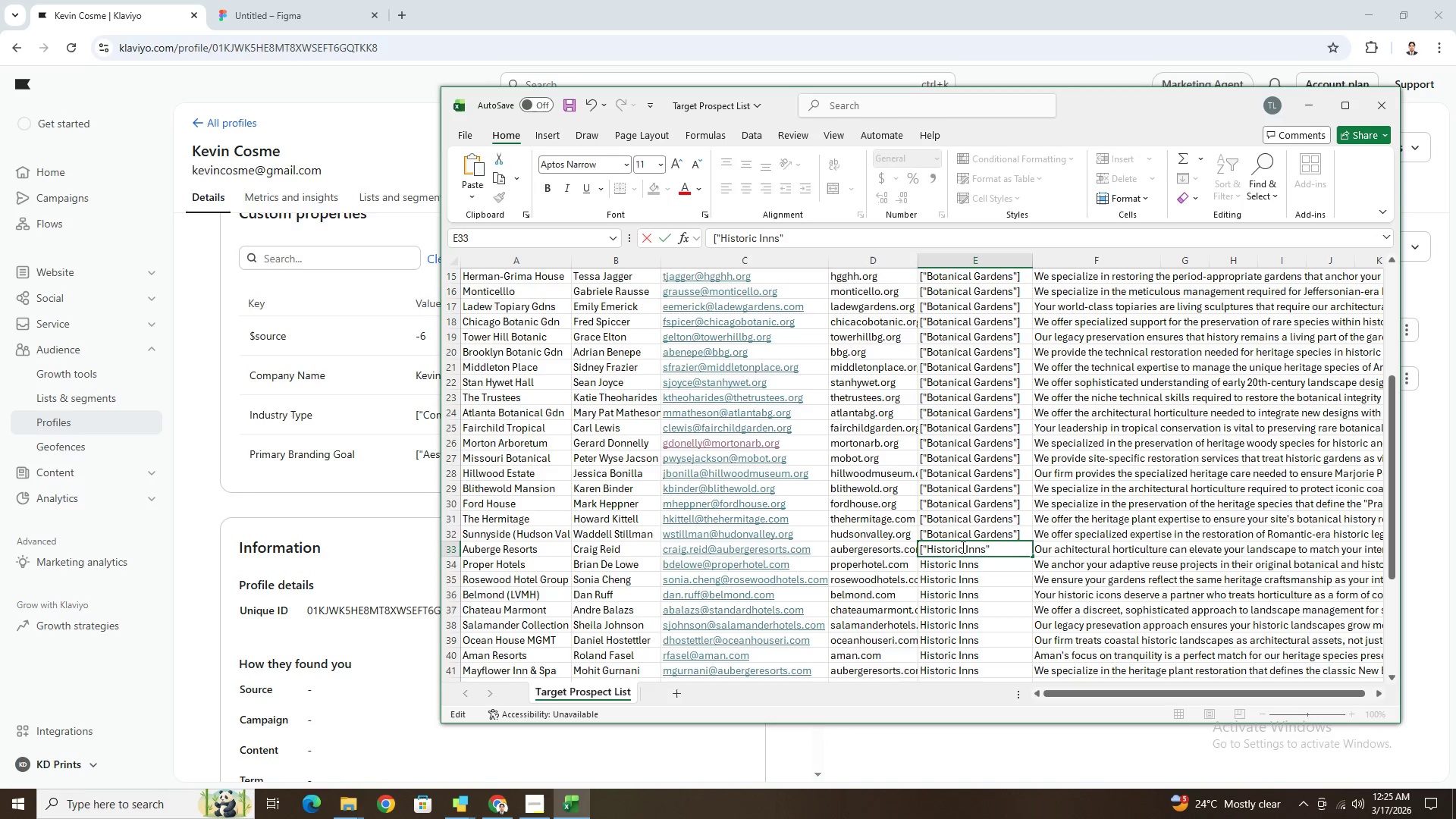 
key(BracketRight)
 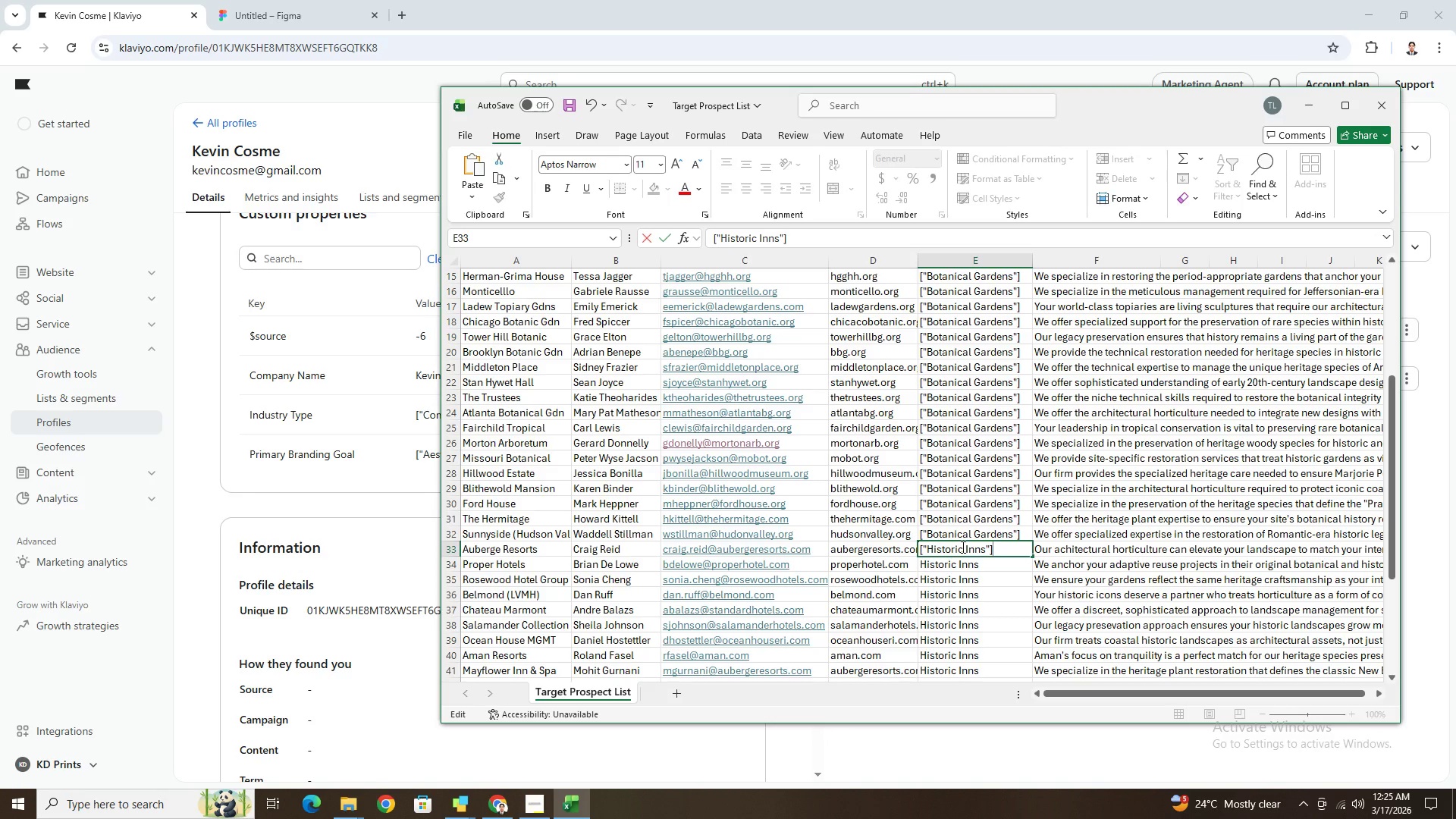 
key(Enter)
 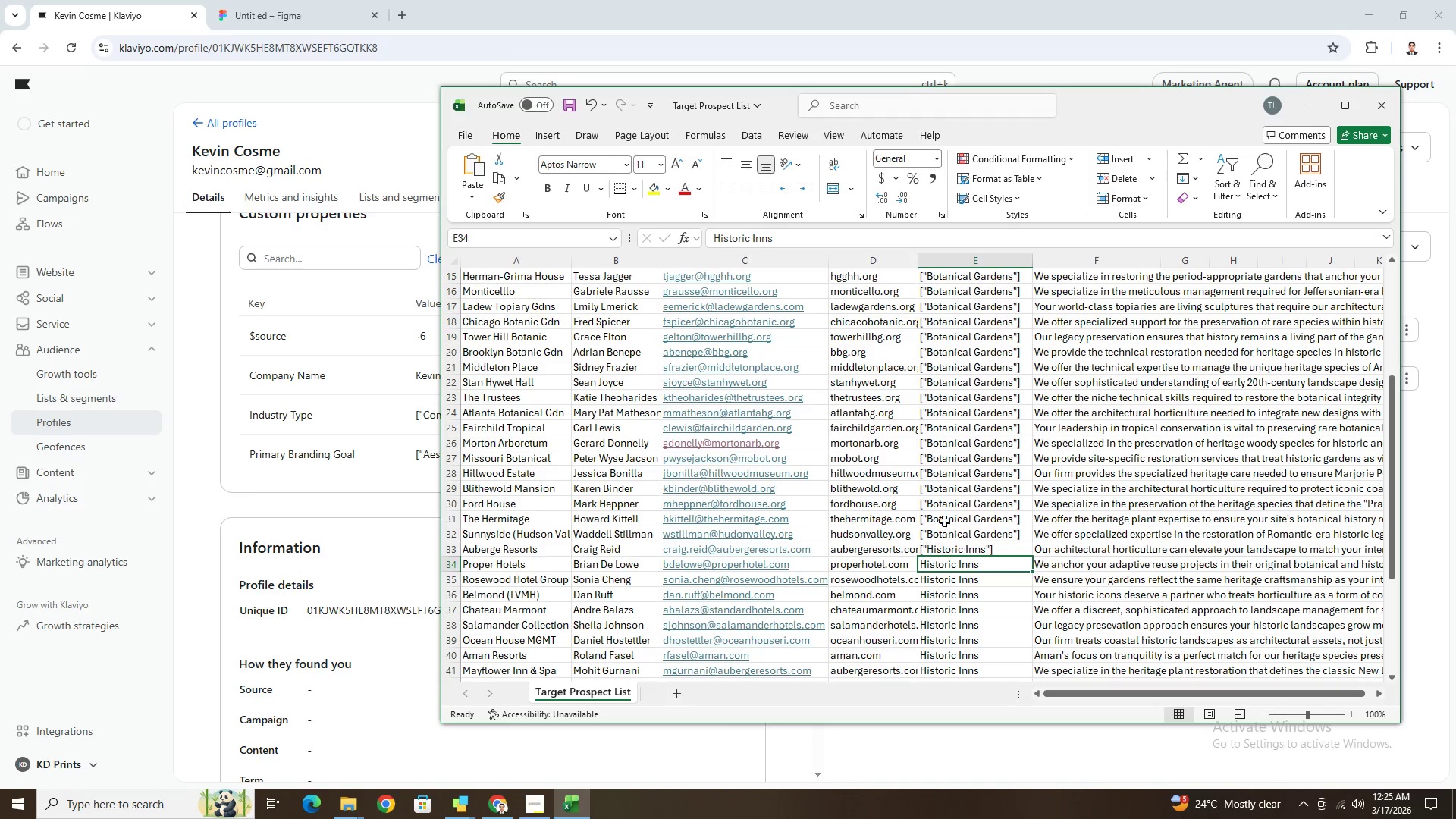 
scroll: coordinate [981, 430], scroll_direction: down, amount: 4.0
 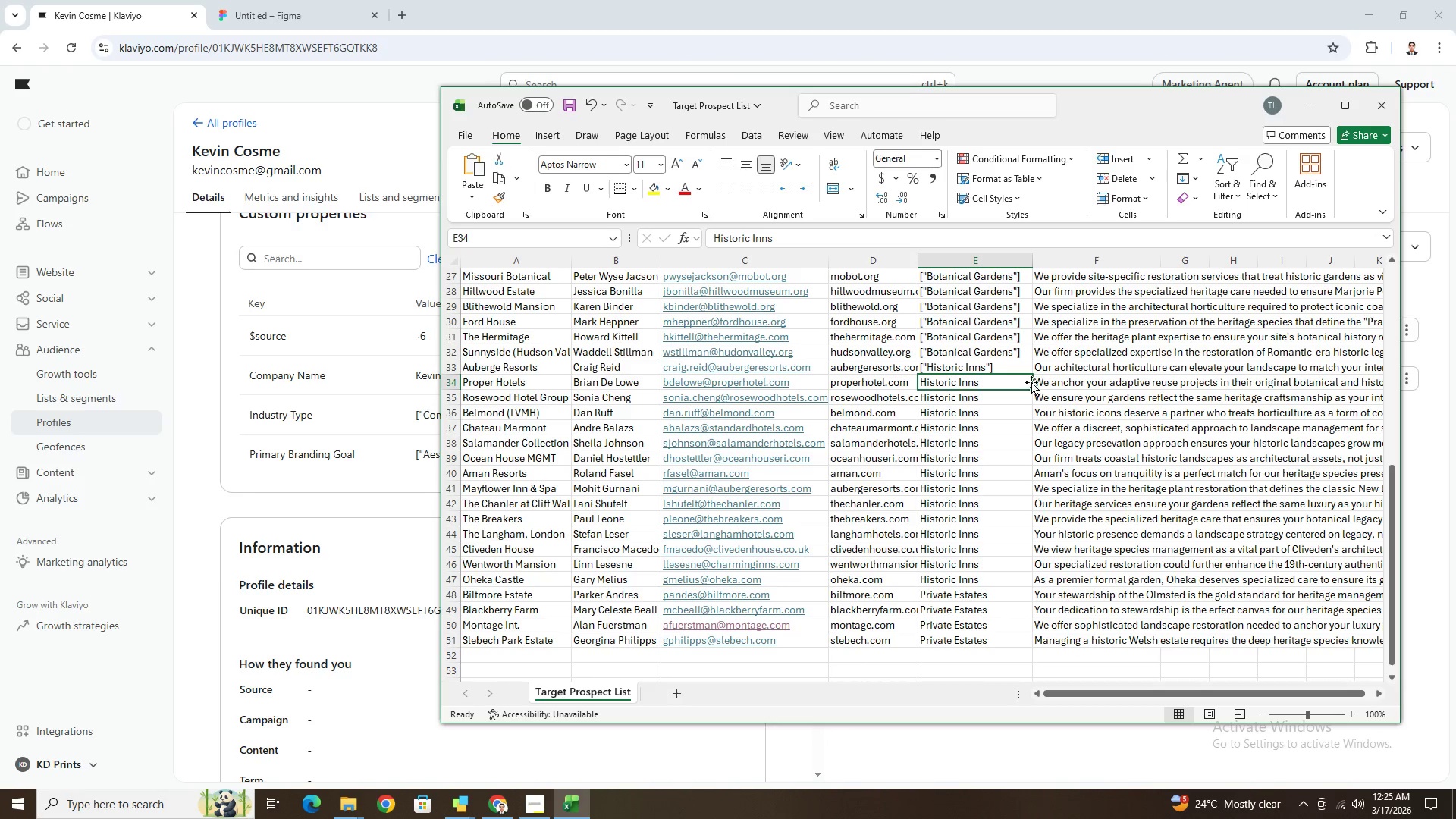 
left_click([1025, 370])
 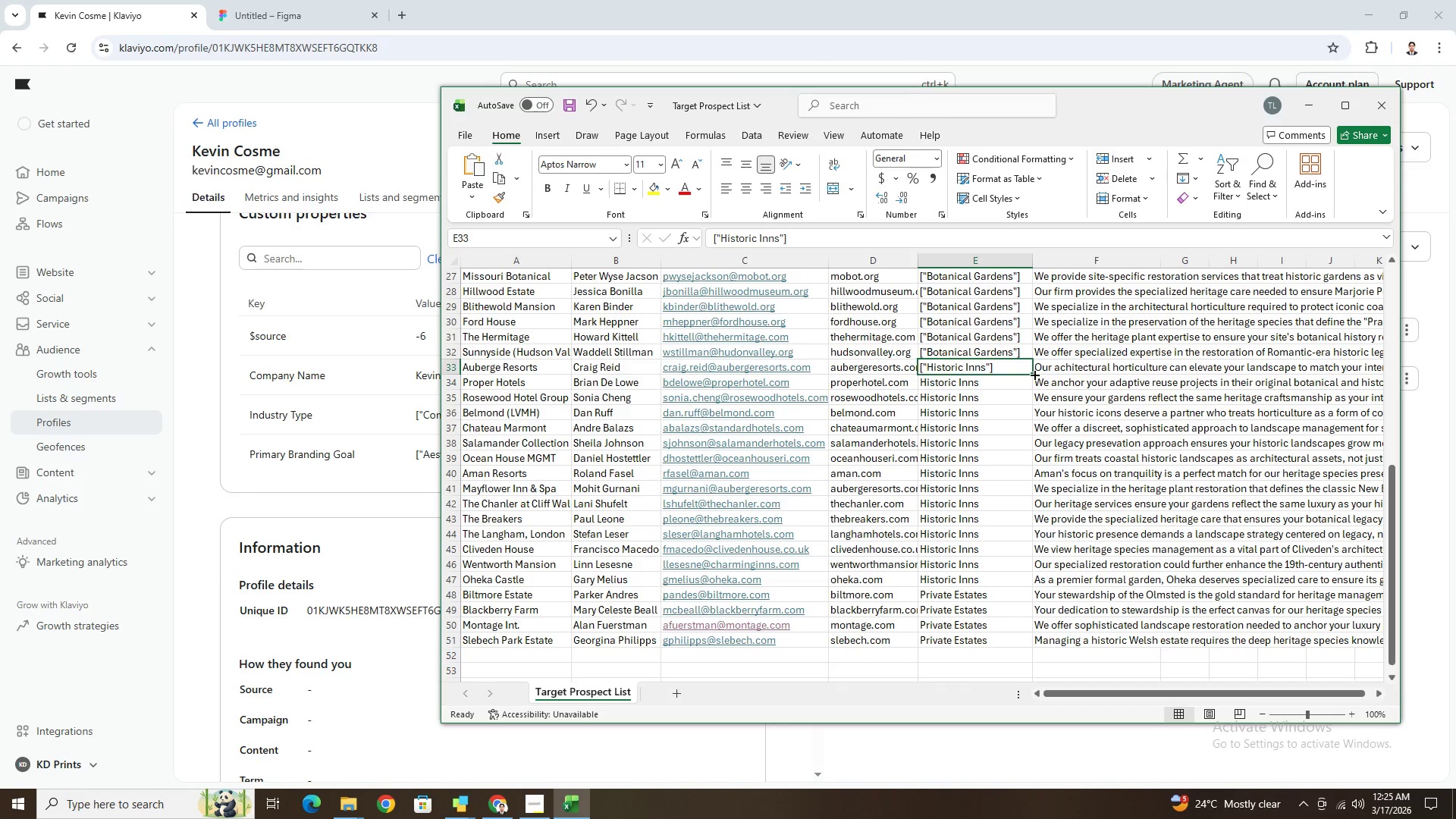 
left_click_drag(start_coordinate=[1034, 373], to_coordinate=[1006, 586])
 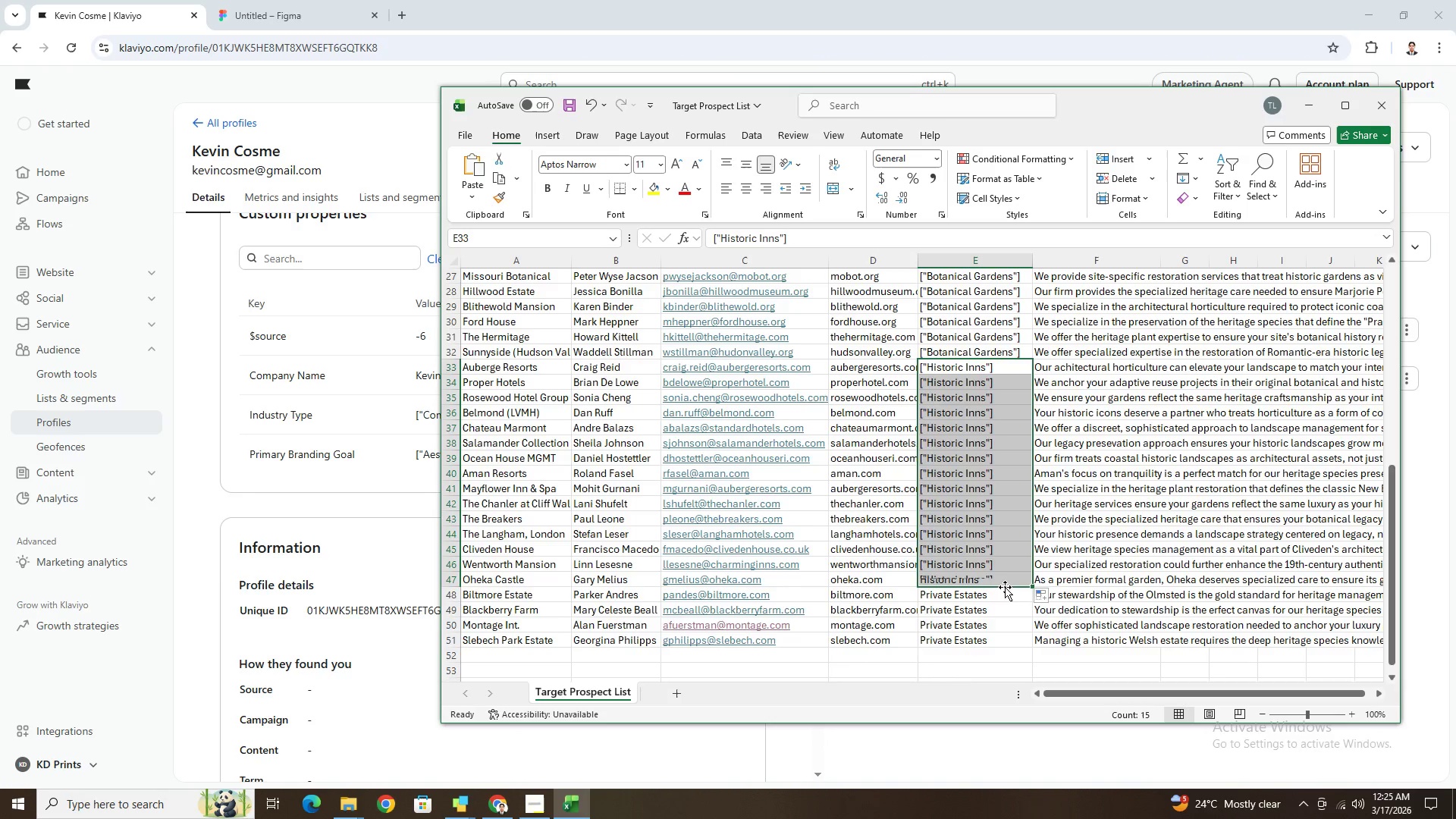 
scroll: coordinate [1005, 587], scroll_direction: down, amount: 1.0
 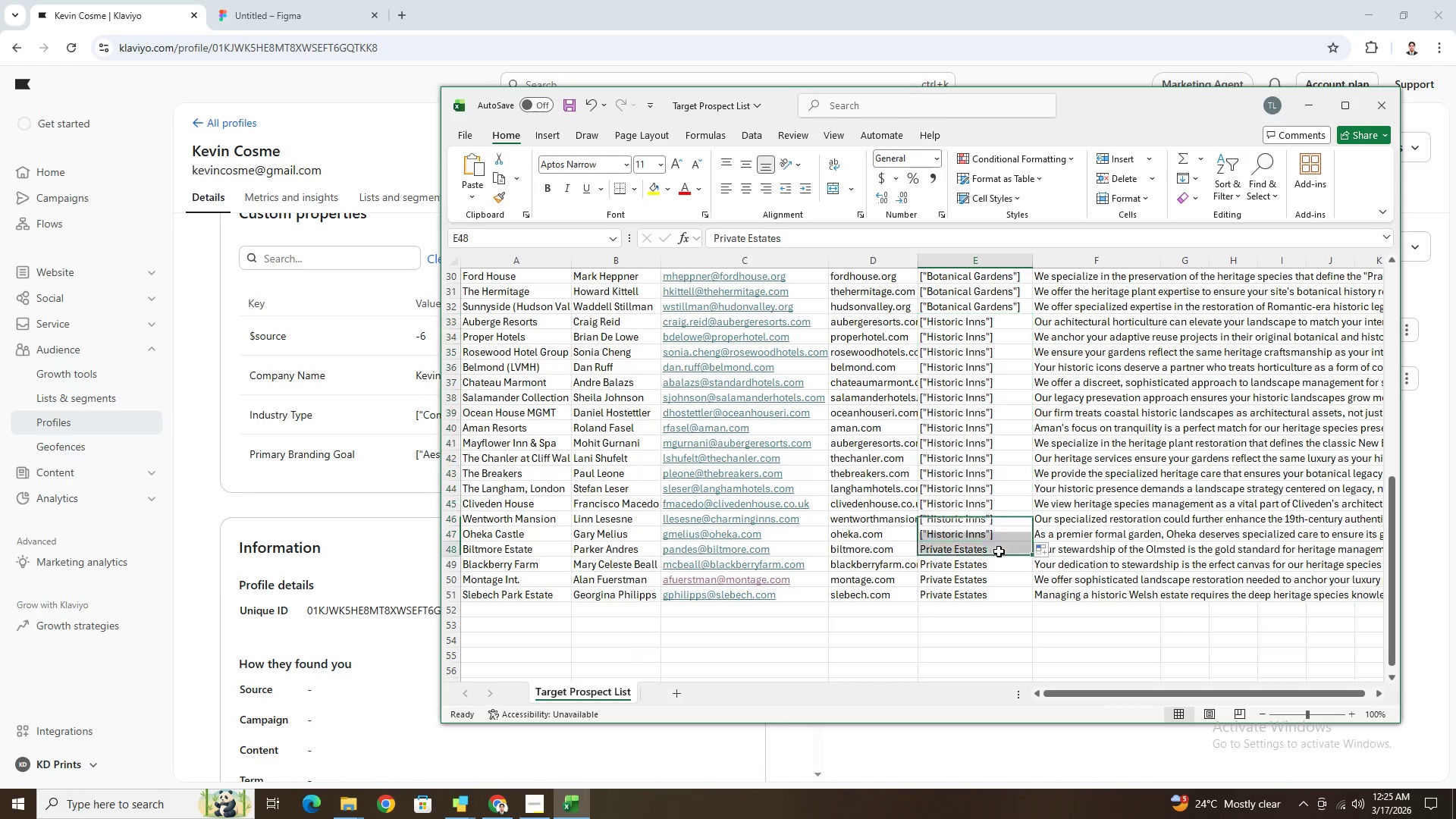 
double_click([999, 551])
 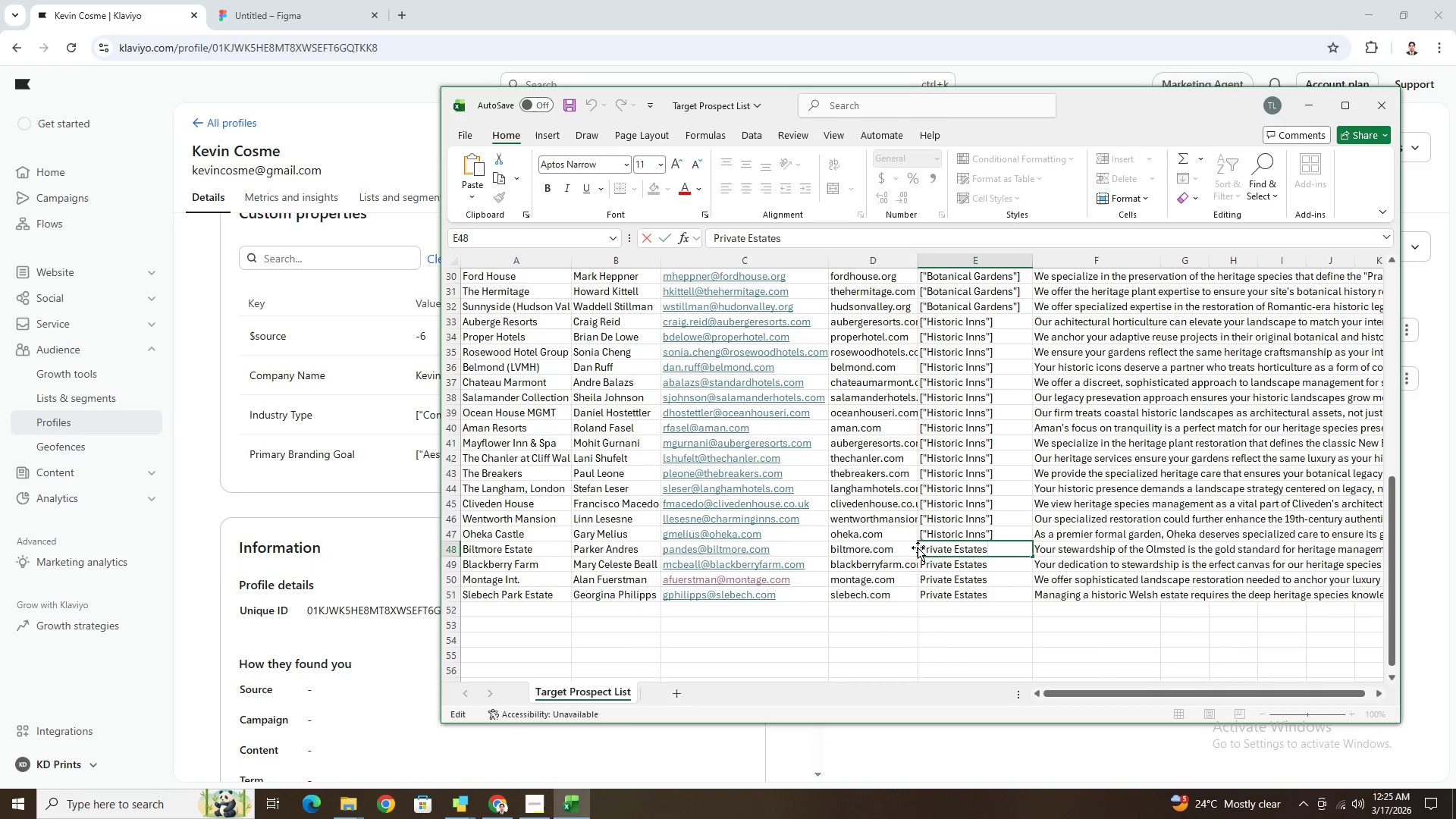 
left_click([919, 545])
 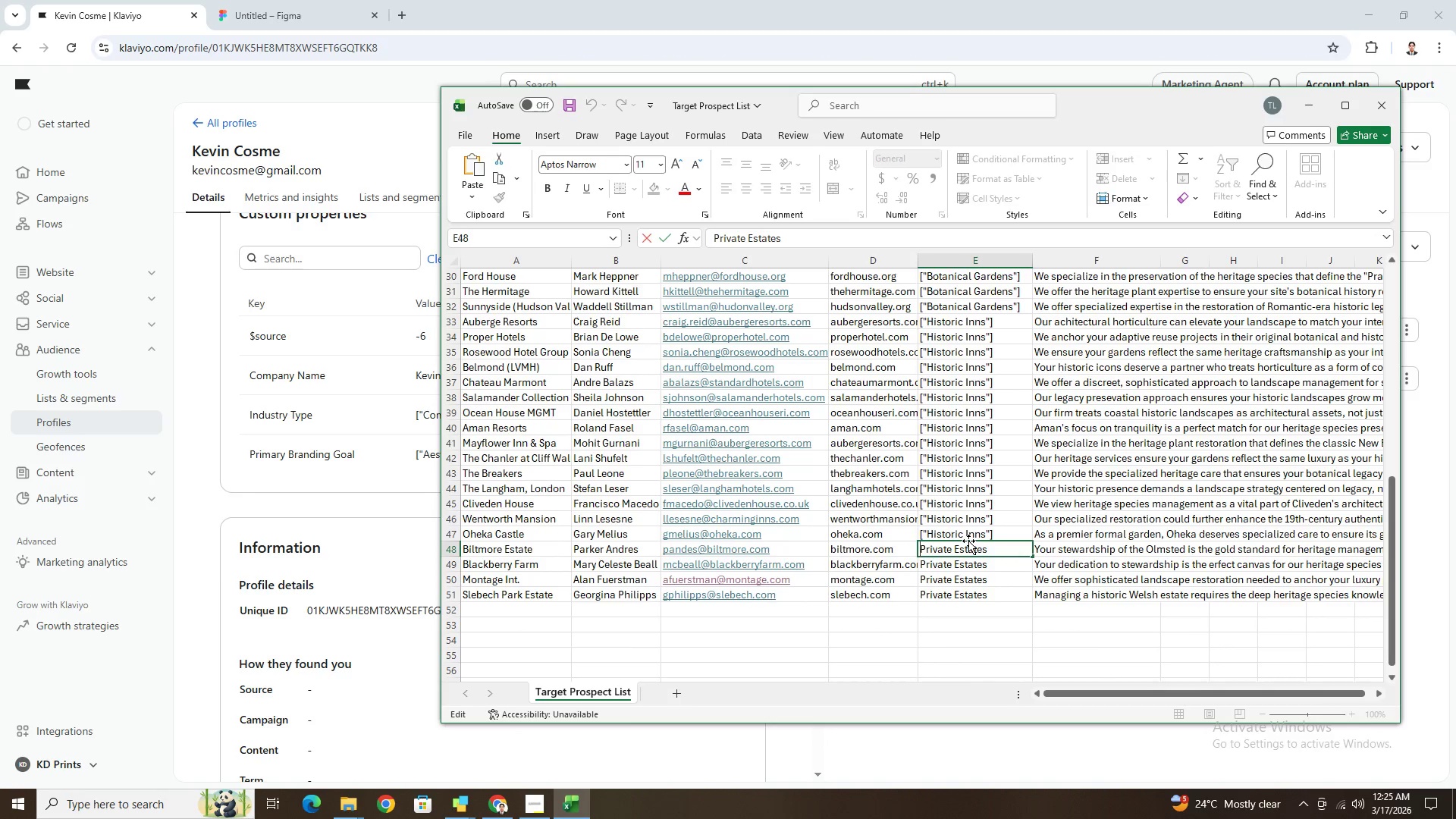 
key(BracketLeft)
 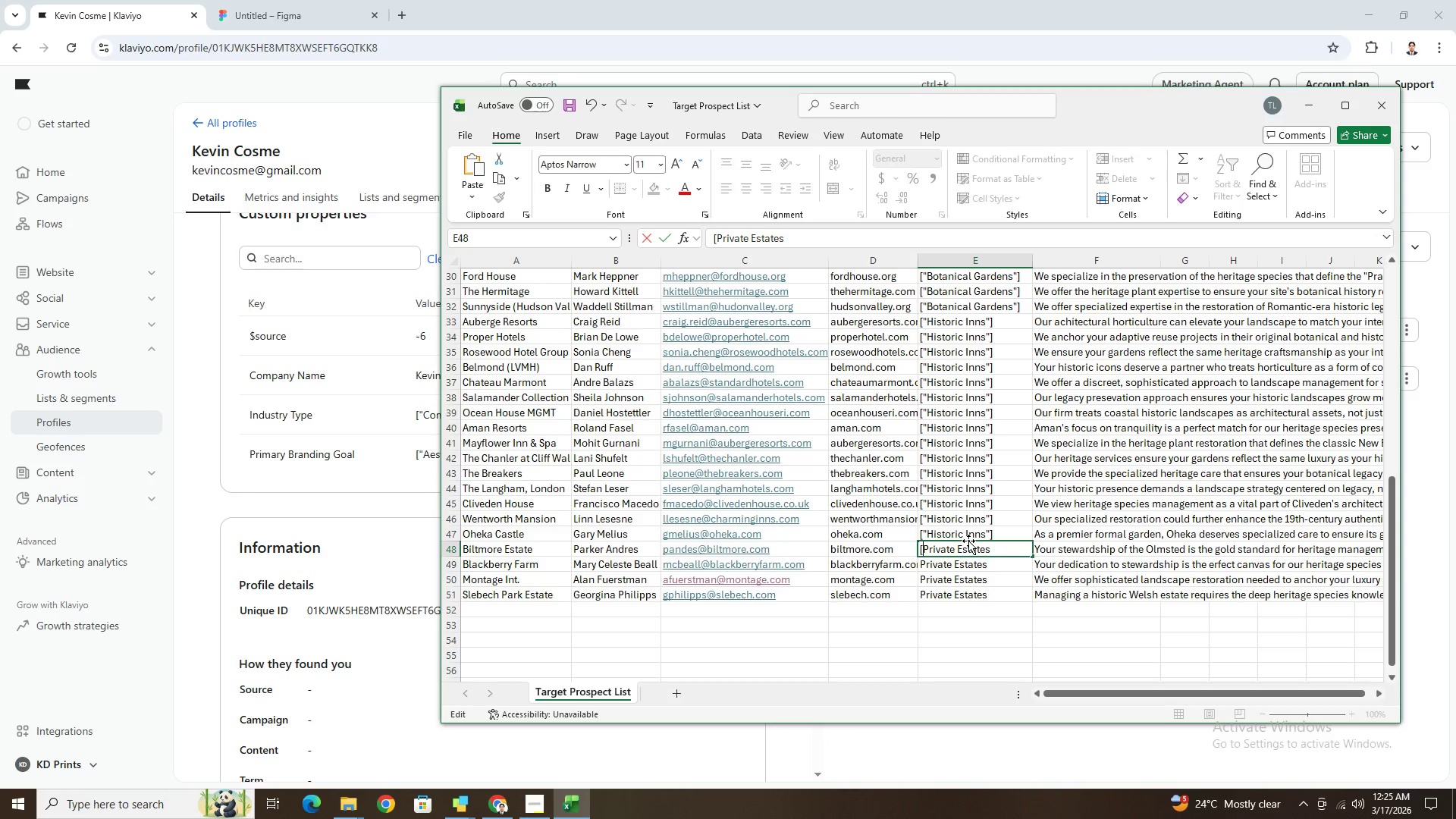 
key(Shift+ShiftRight)
 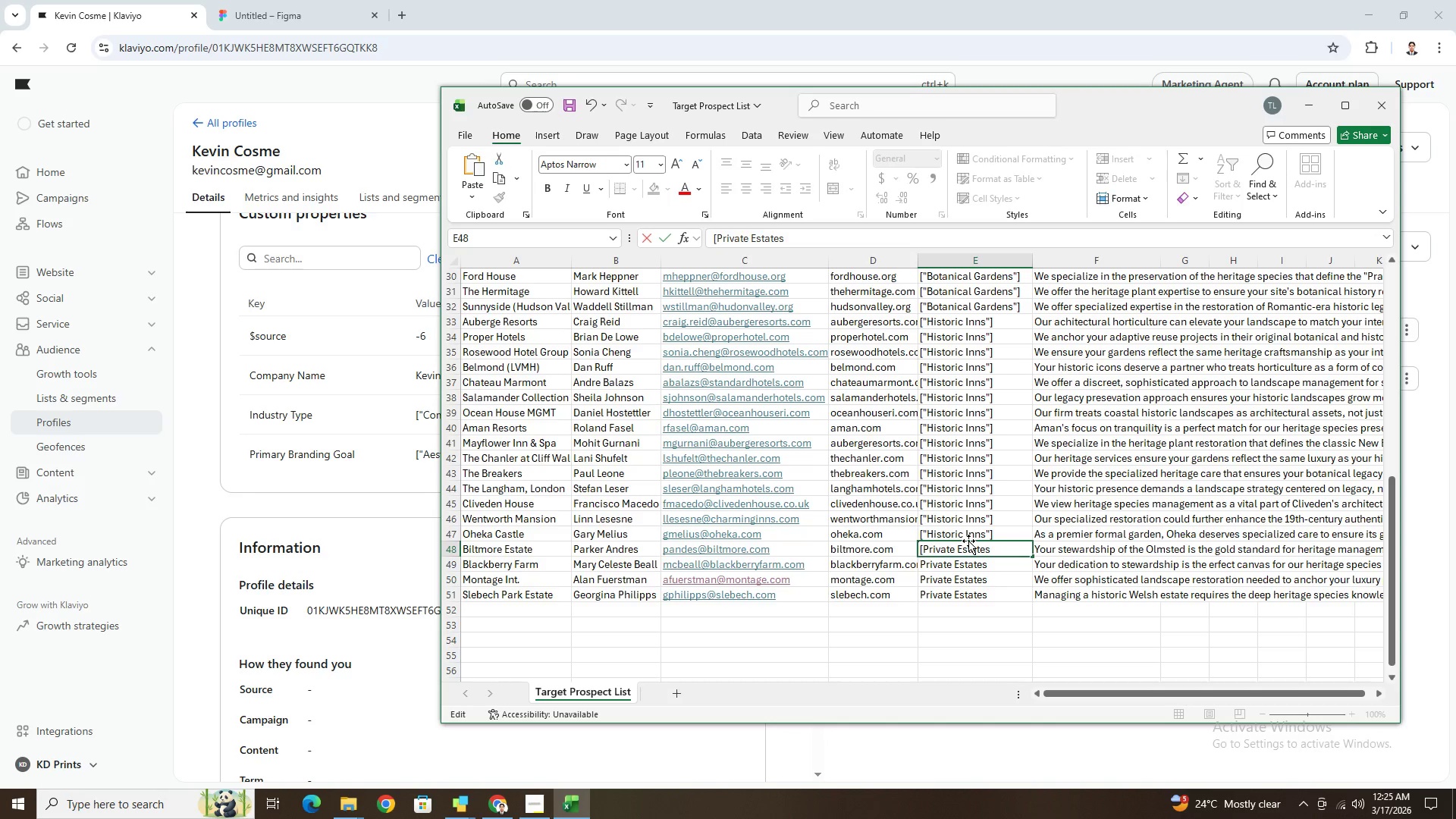 
key(Shift+Quote)
 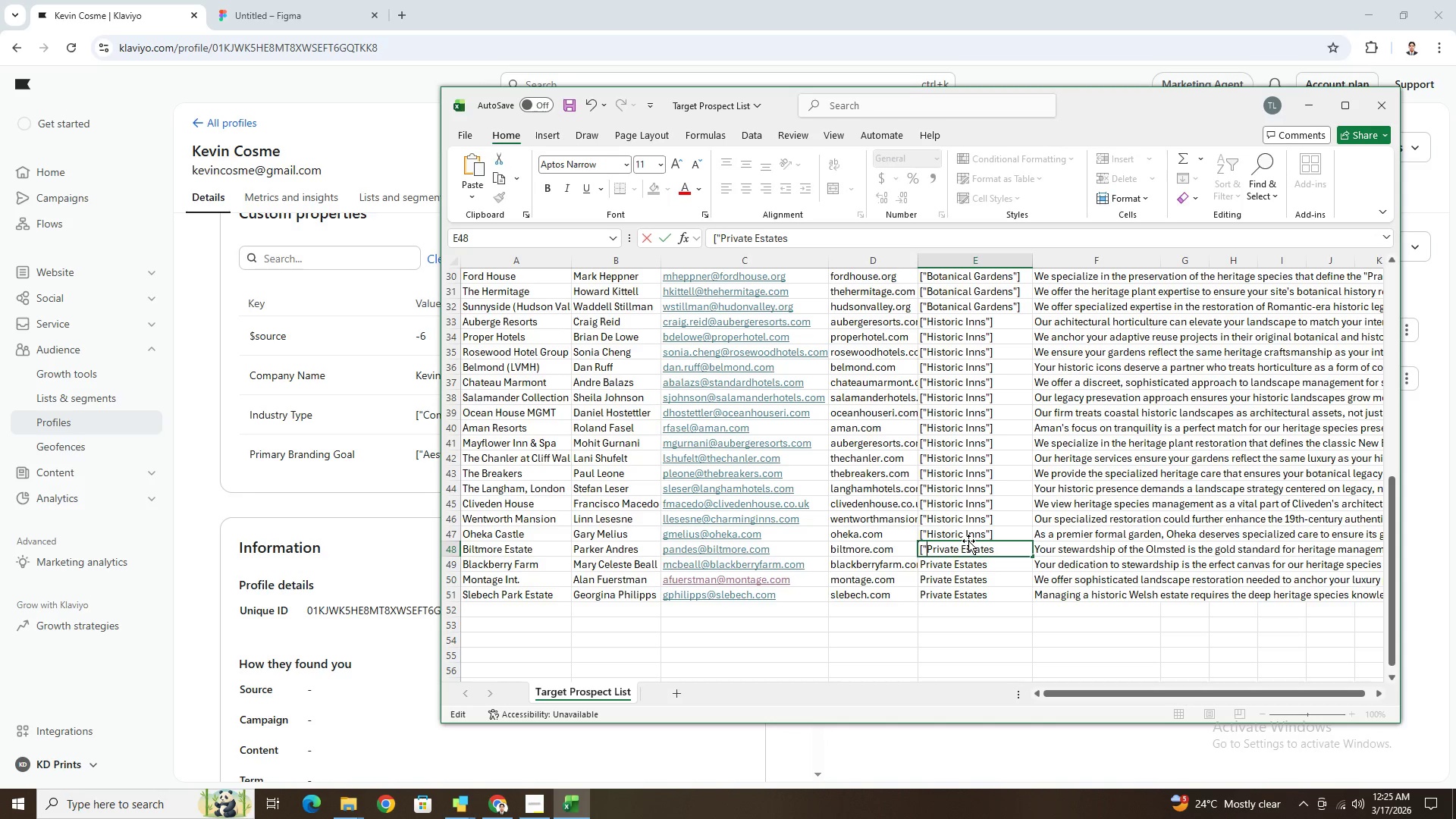 
hold_key(key=ArrowRight, duration=0.75)
 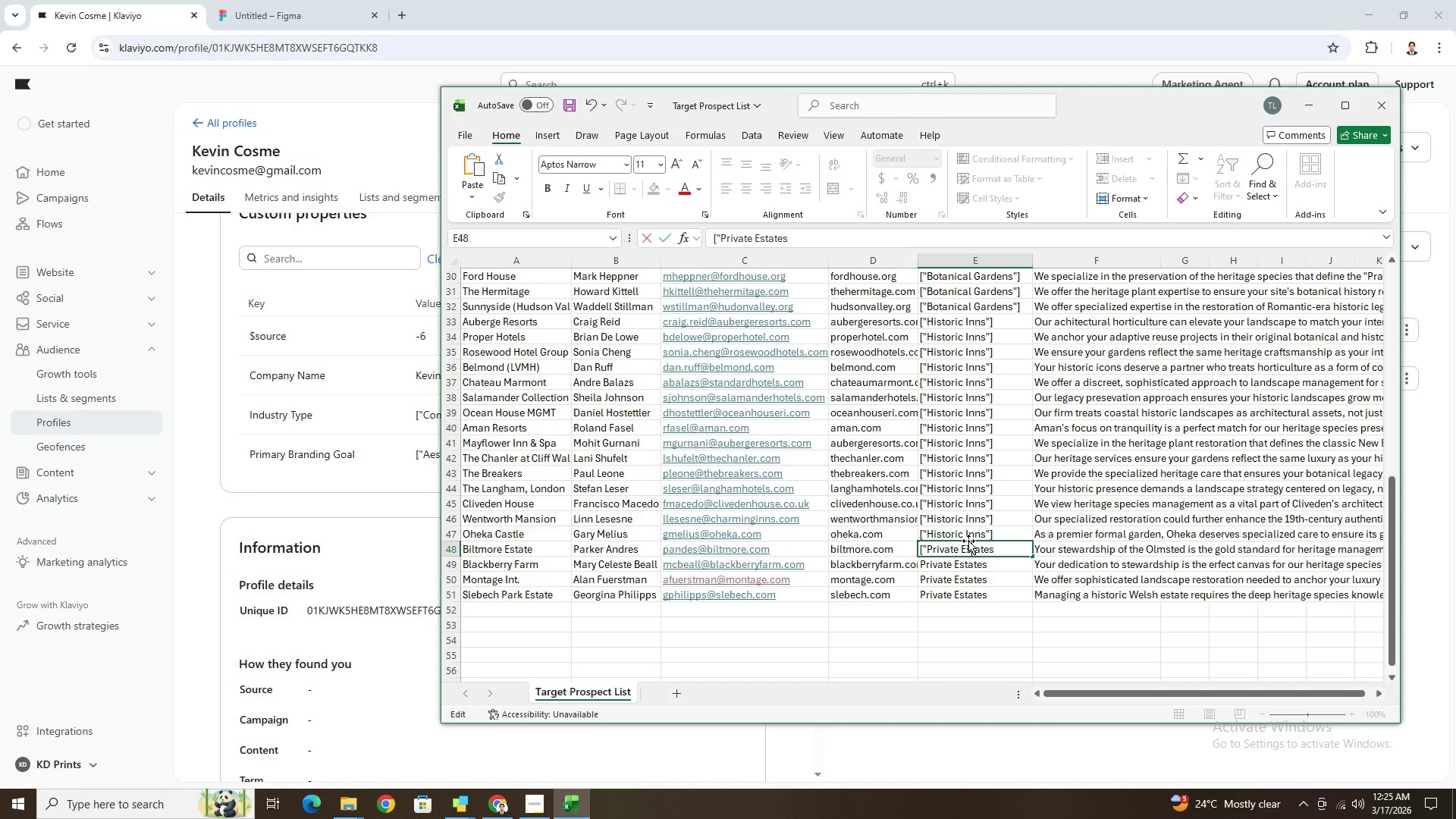 
key(ArrowRight)
 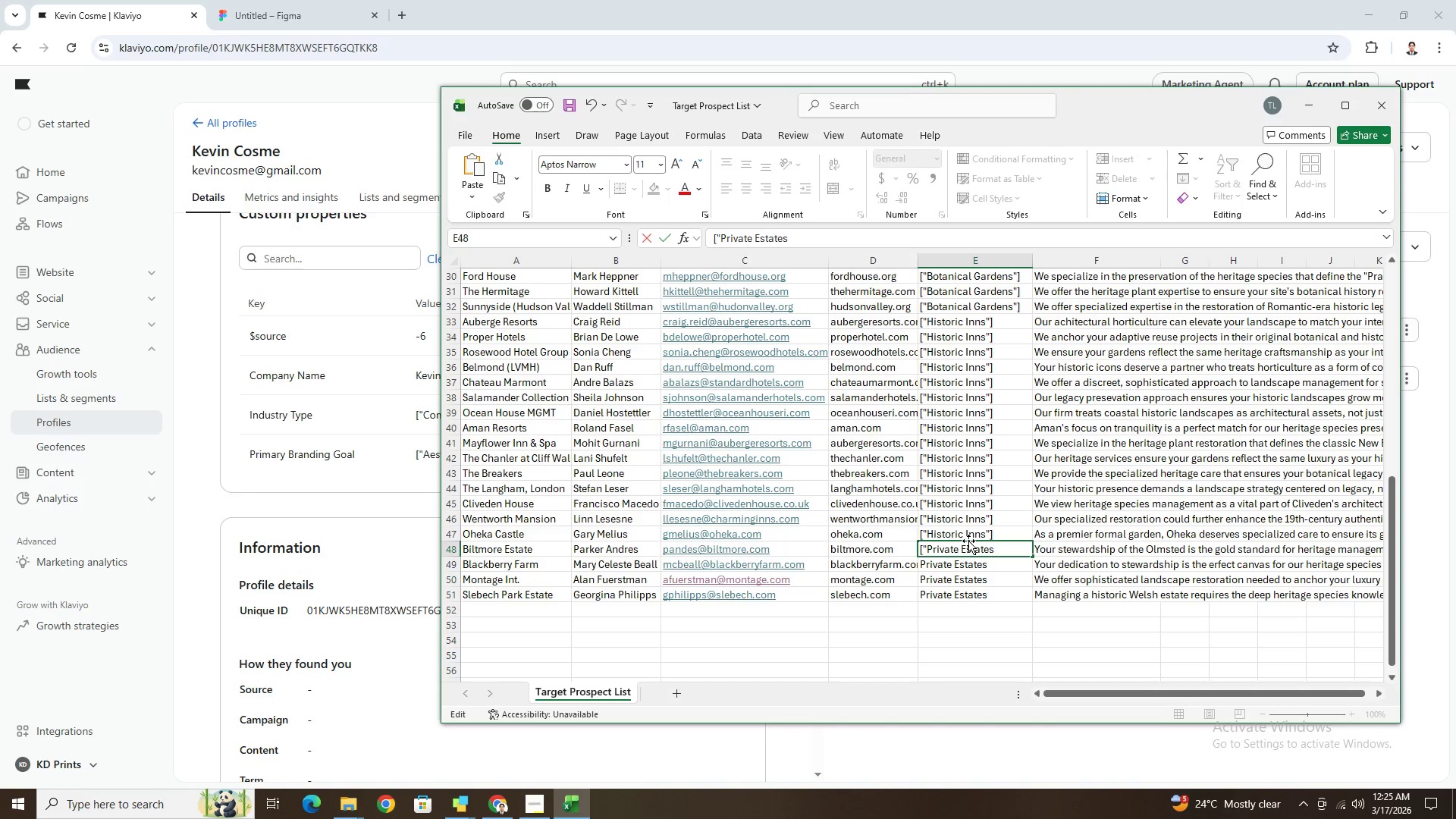 
key(ArrowRight)
 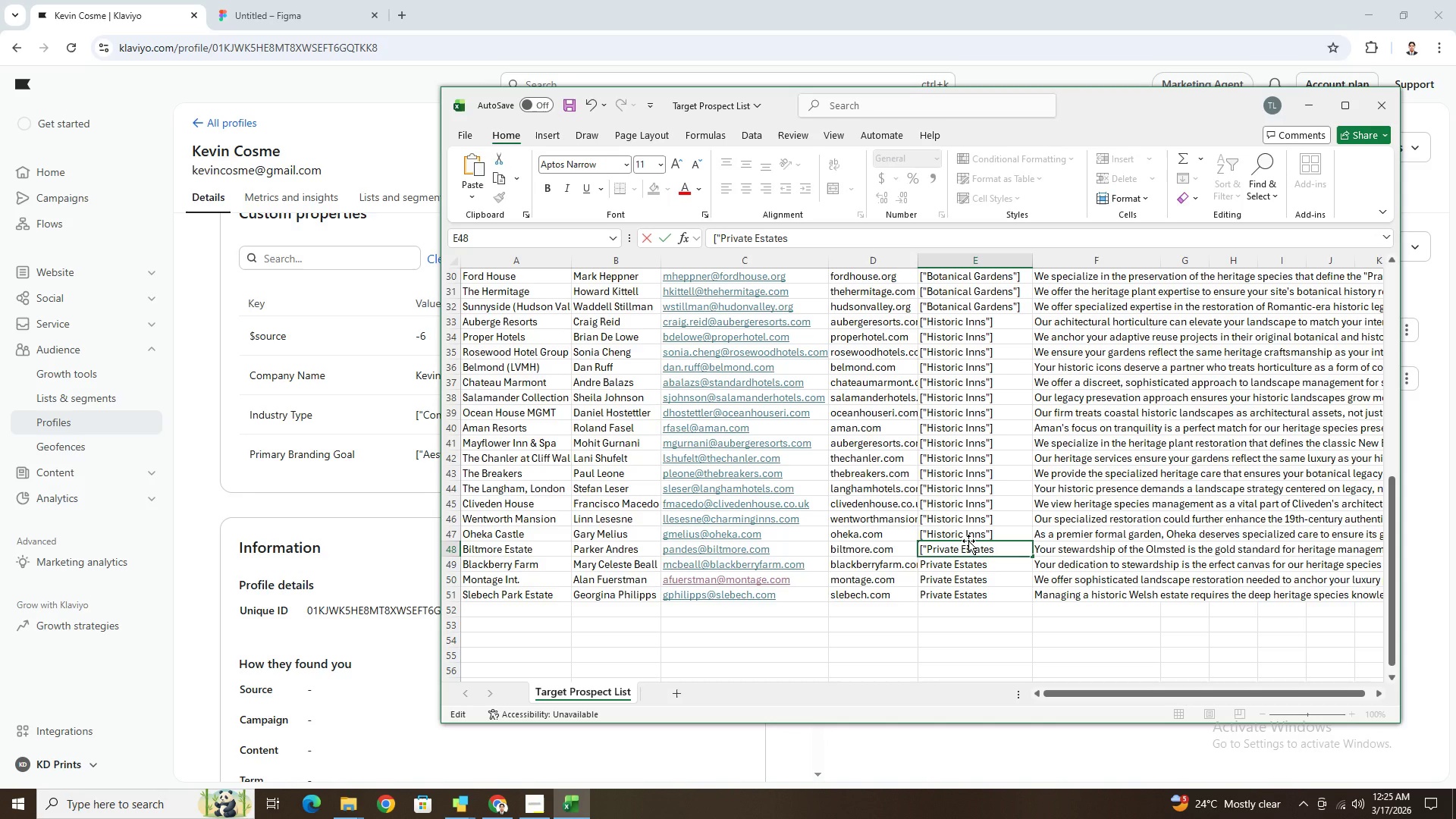 
key(ArrowRight)
 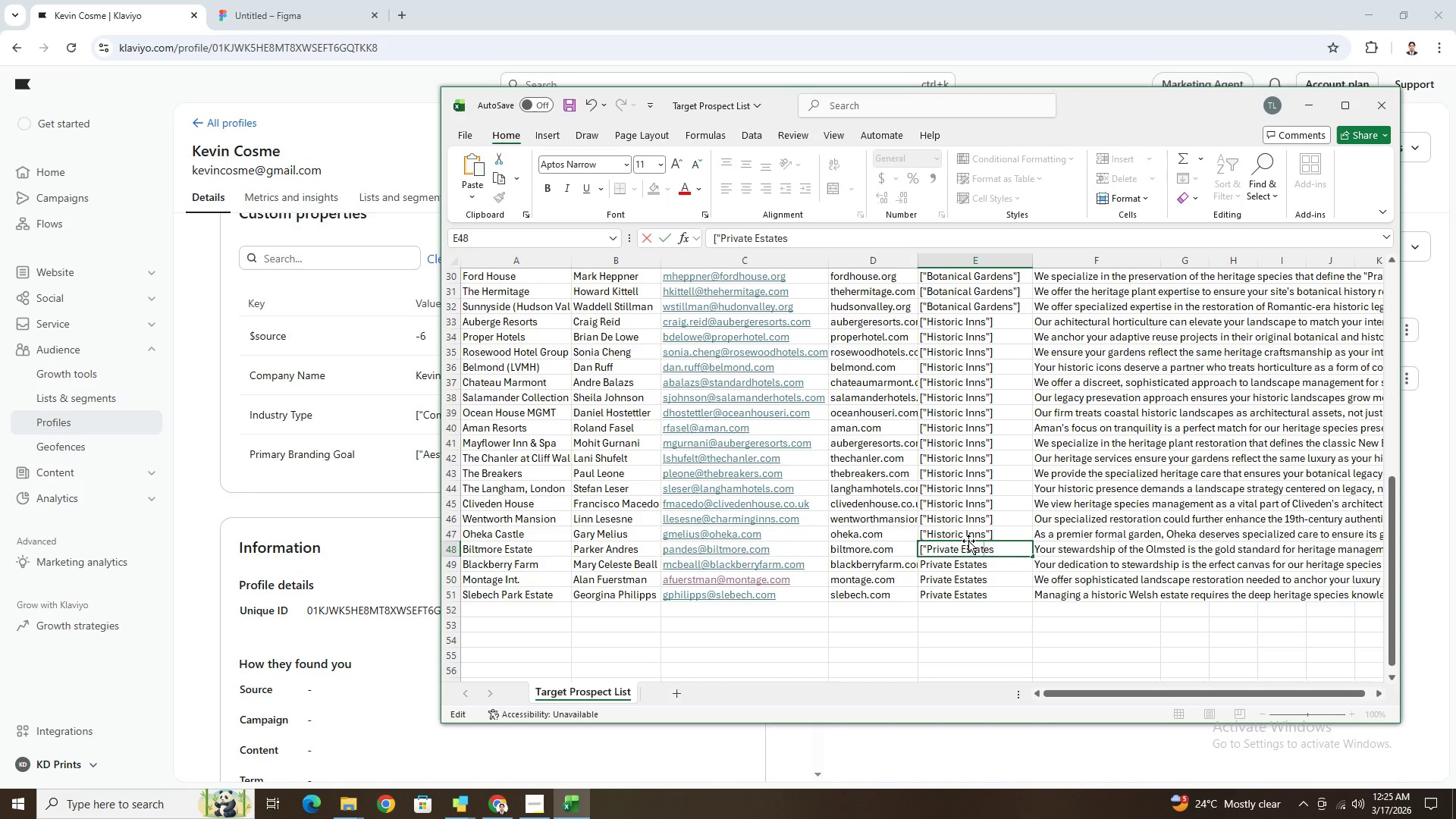 
key(ArrowRight)
 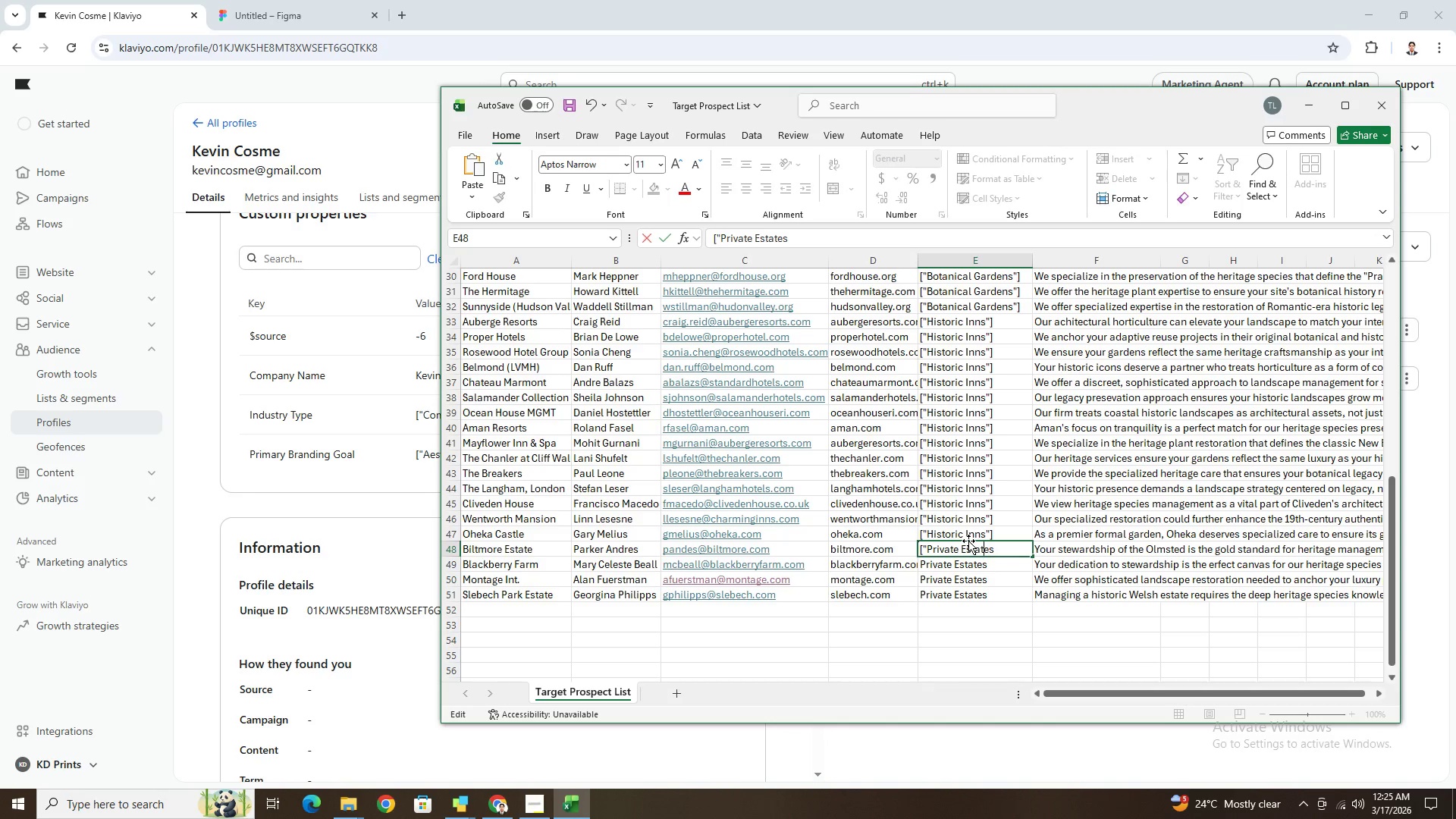 
key(ArrowRight)
 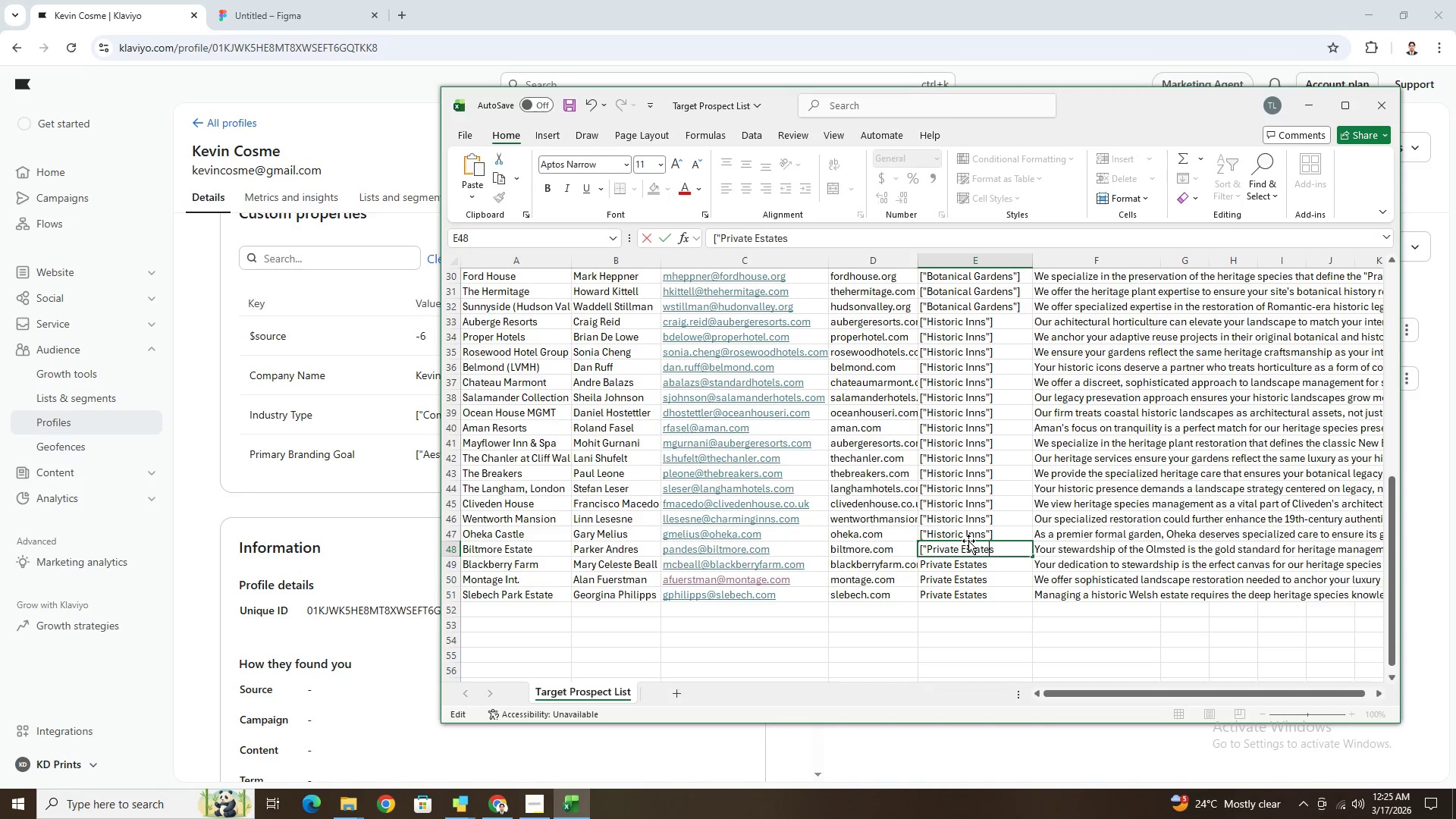 
key(ArrowRight)
 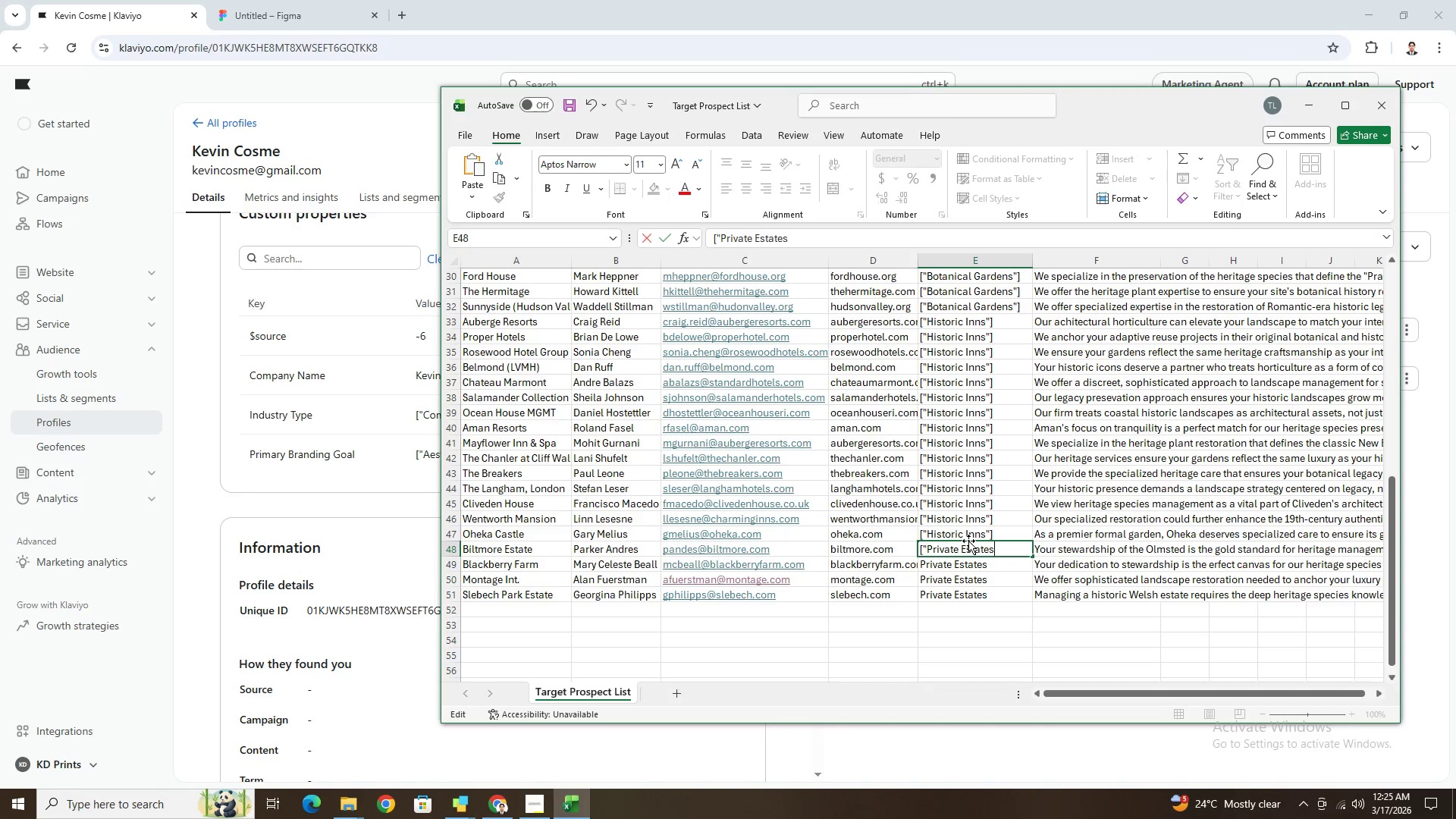 
key(Shift+ShiftRight)
 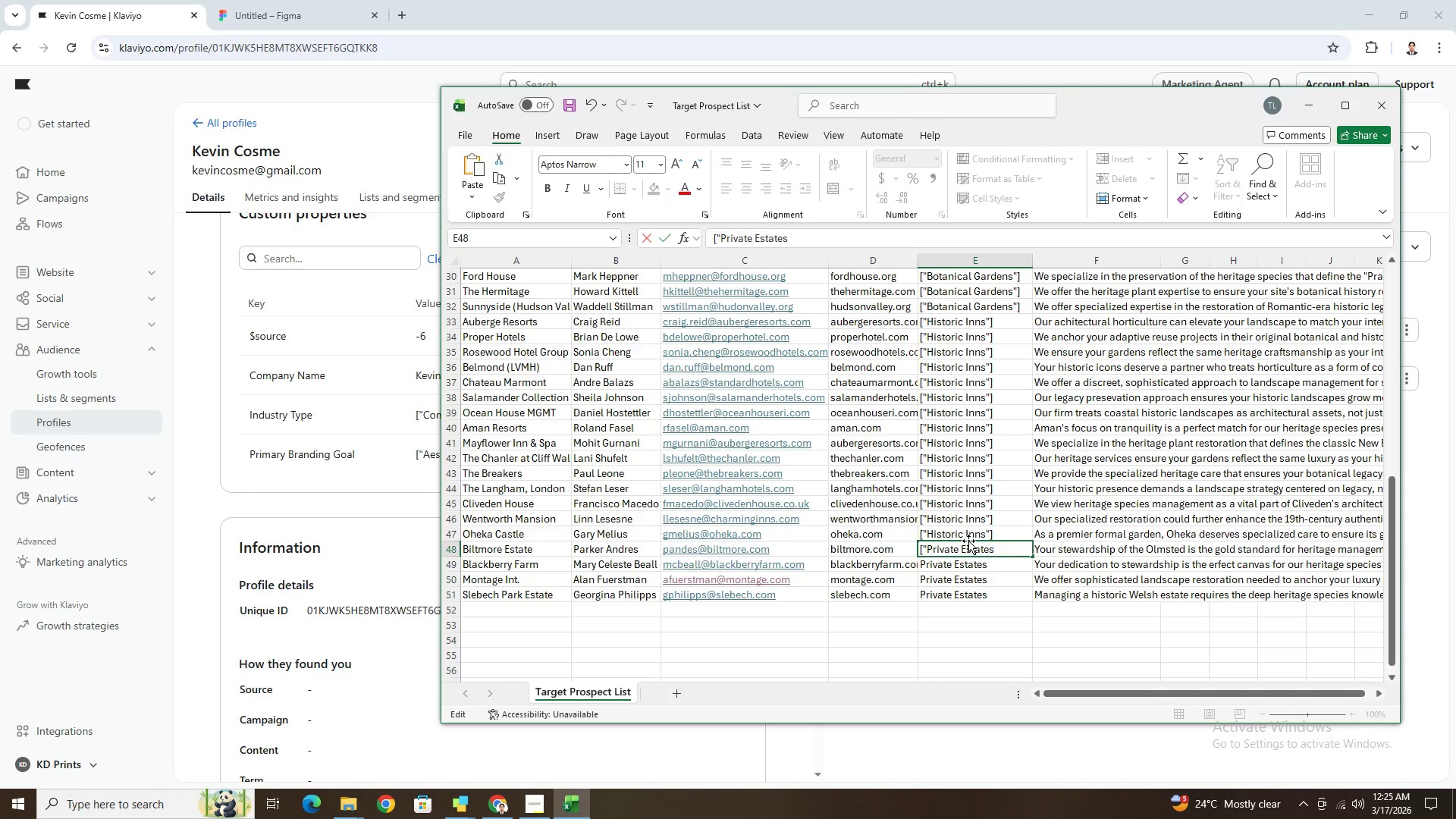 
key(Shift+Quote)
 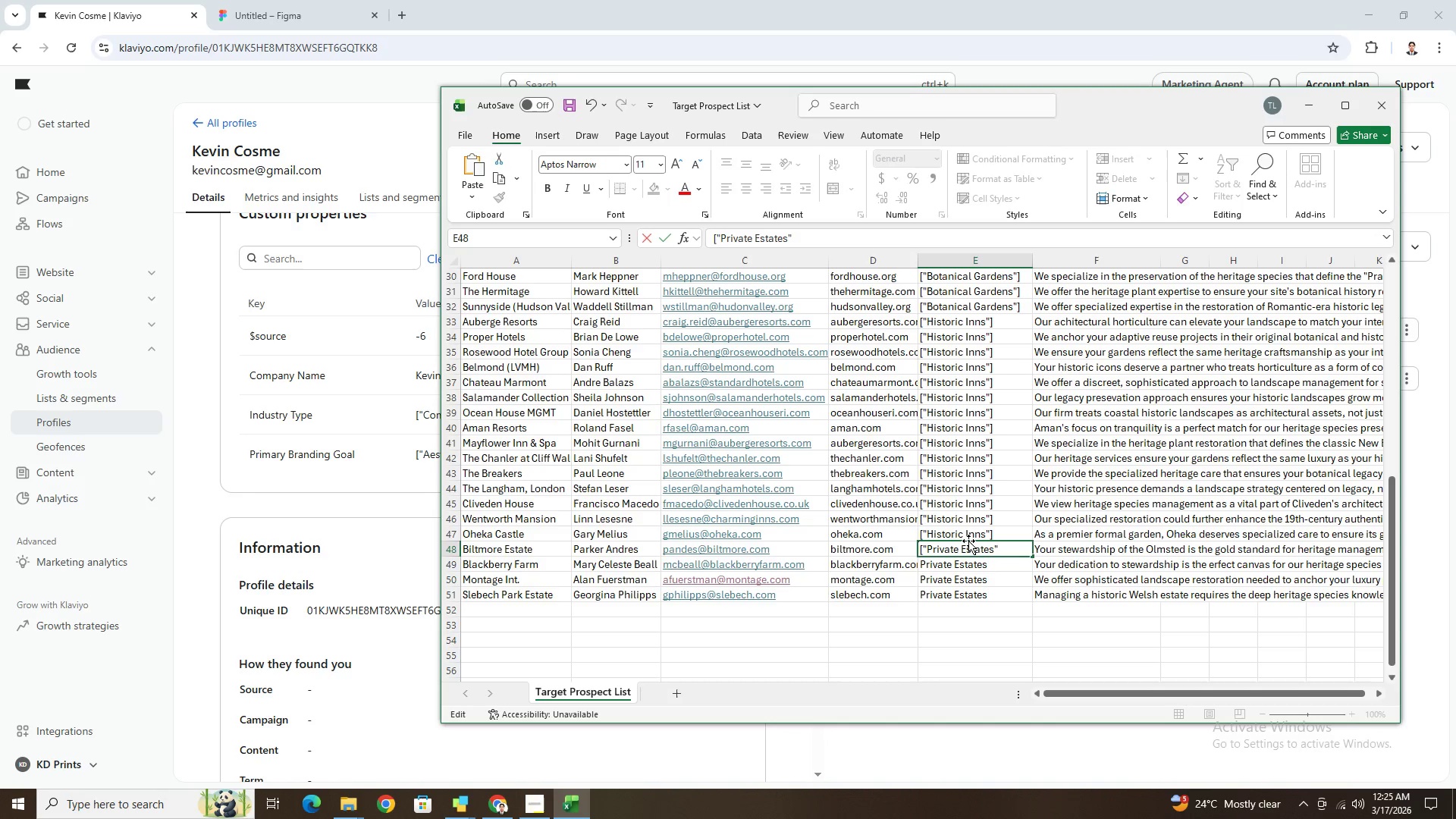 
key(BracketRight)
 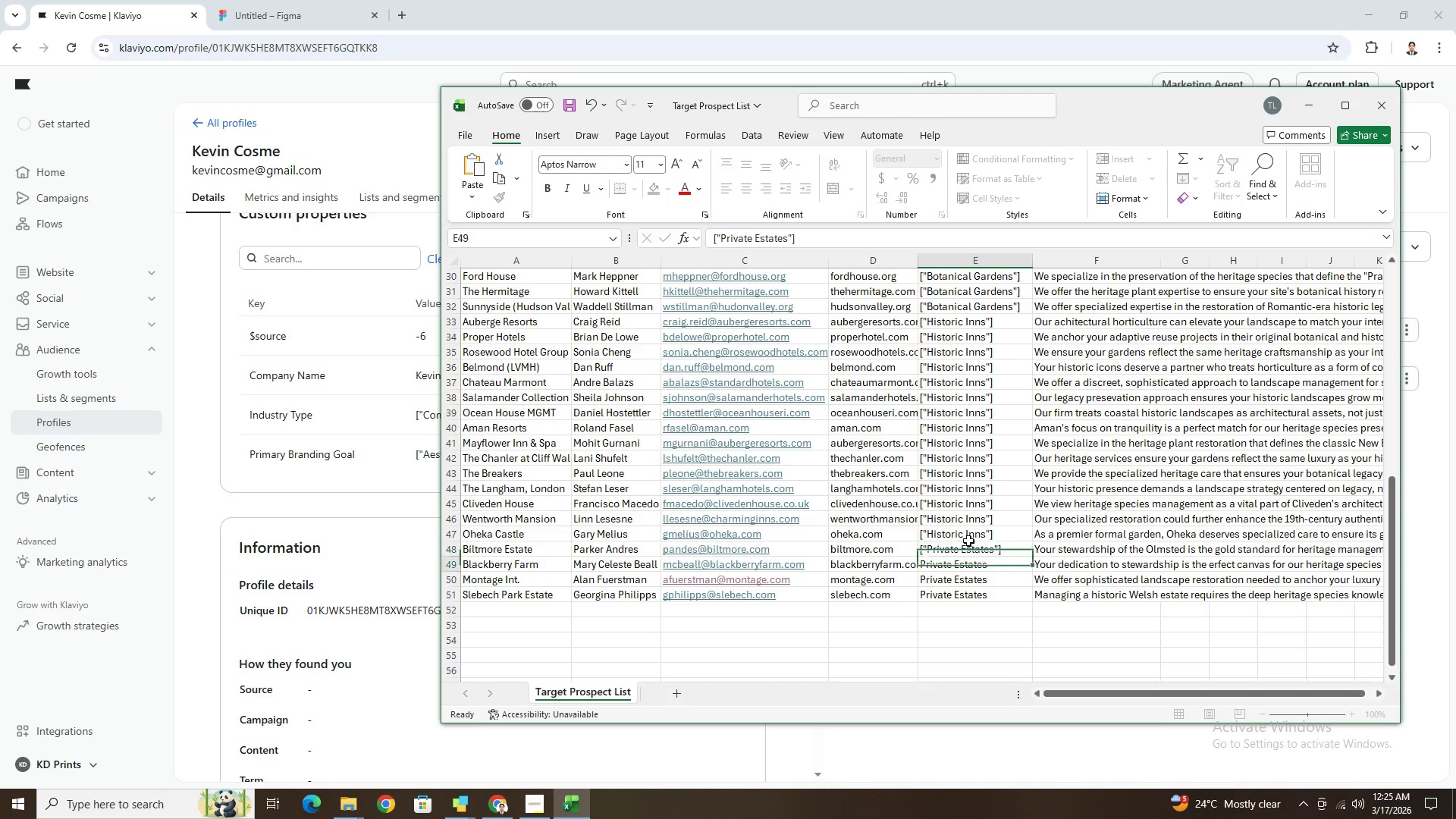 
key(Enter)
 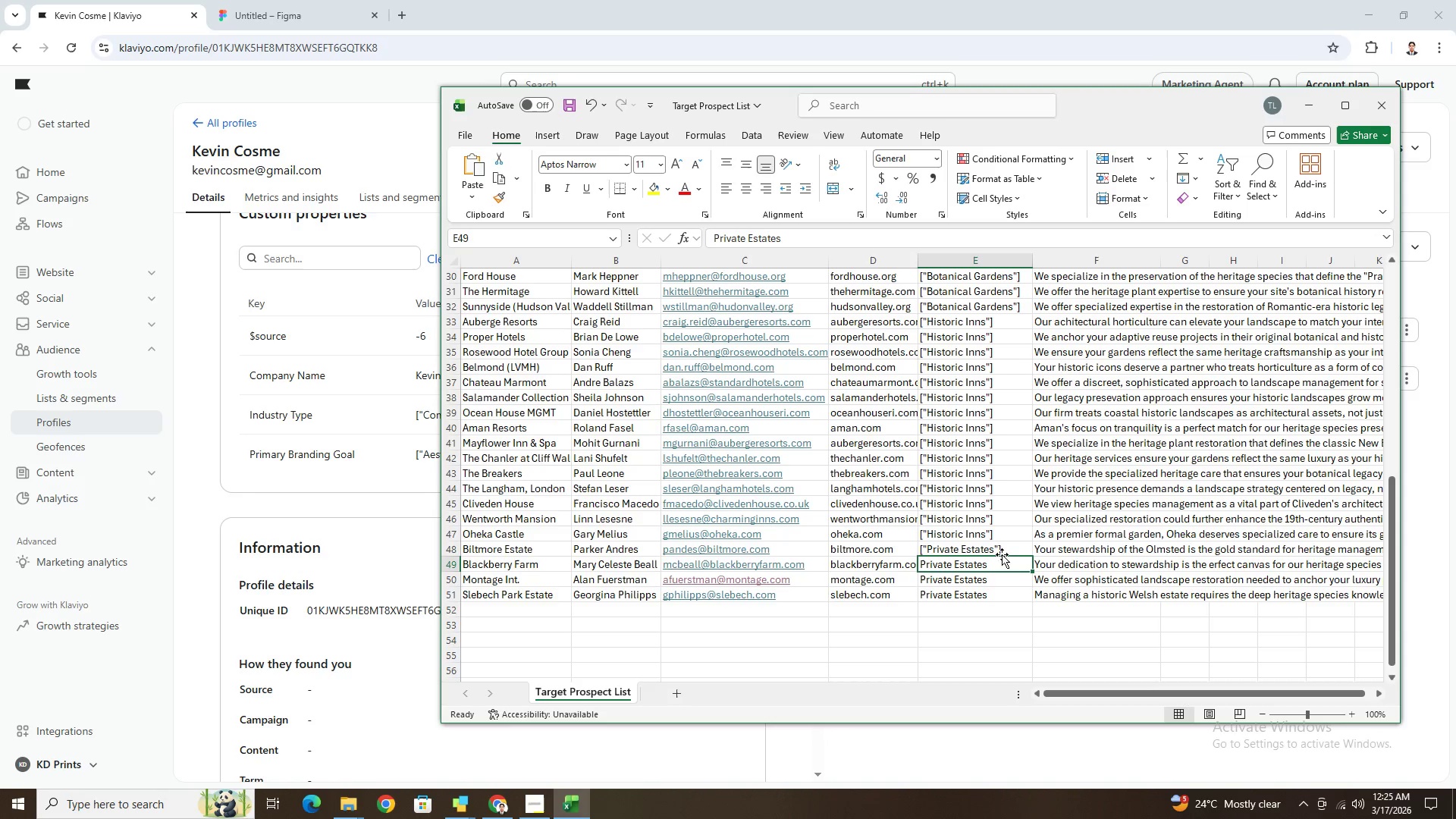 
left_click([1010, 550])
 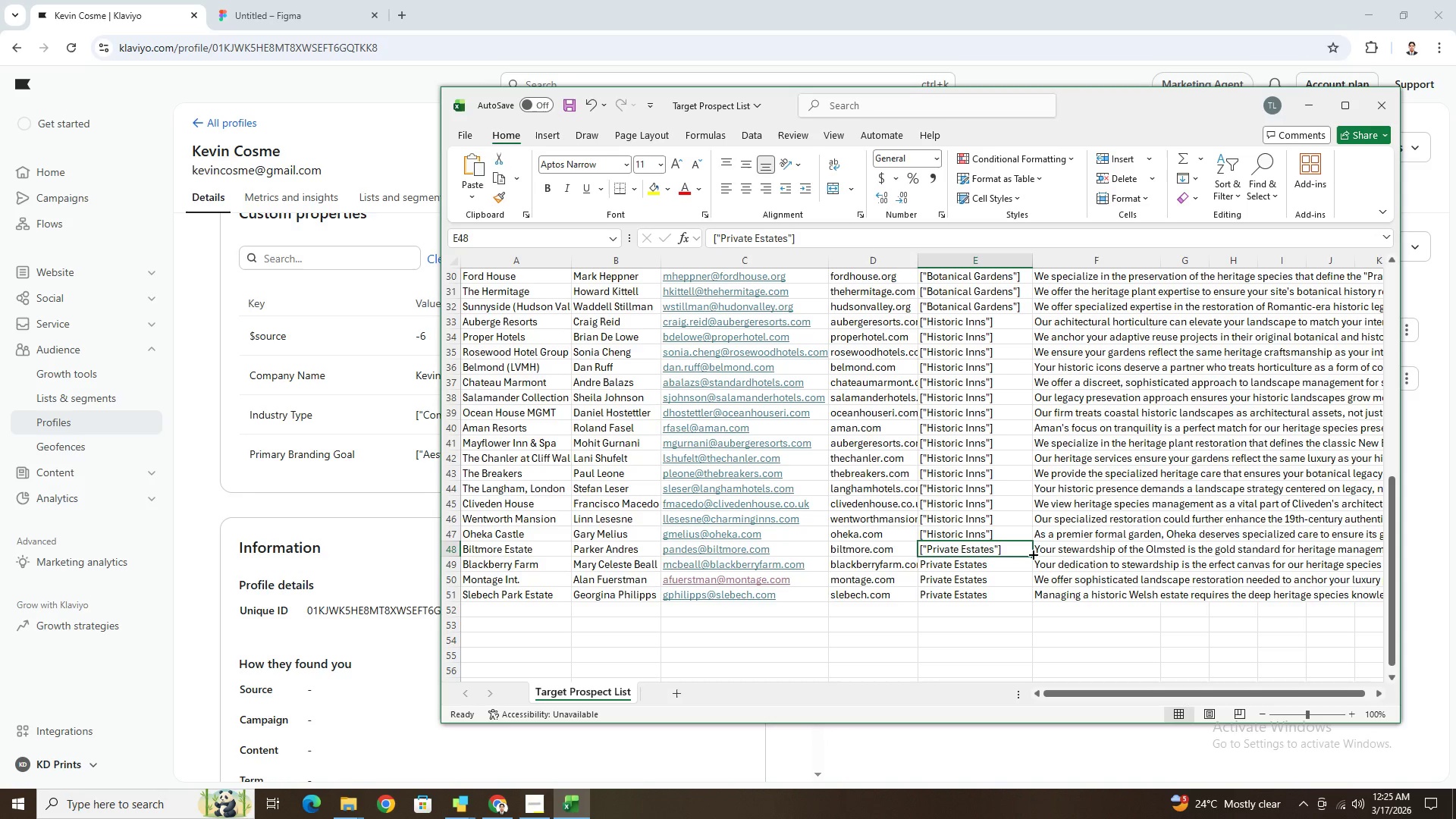 
left_click_drag(start_coordinate=[1032, 554], to_coordinate=[1026, 599])
 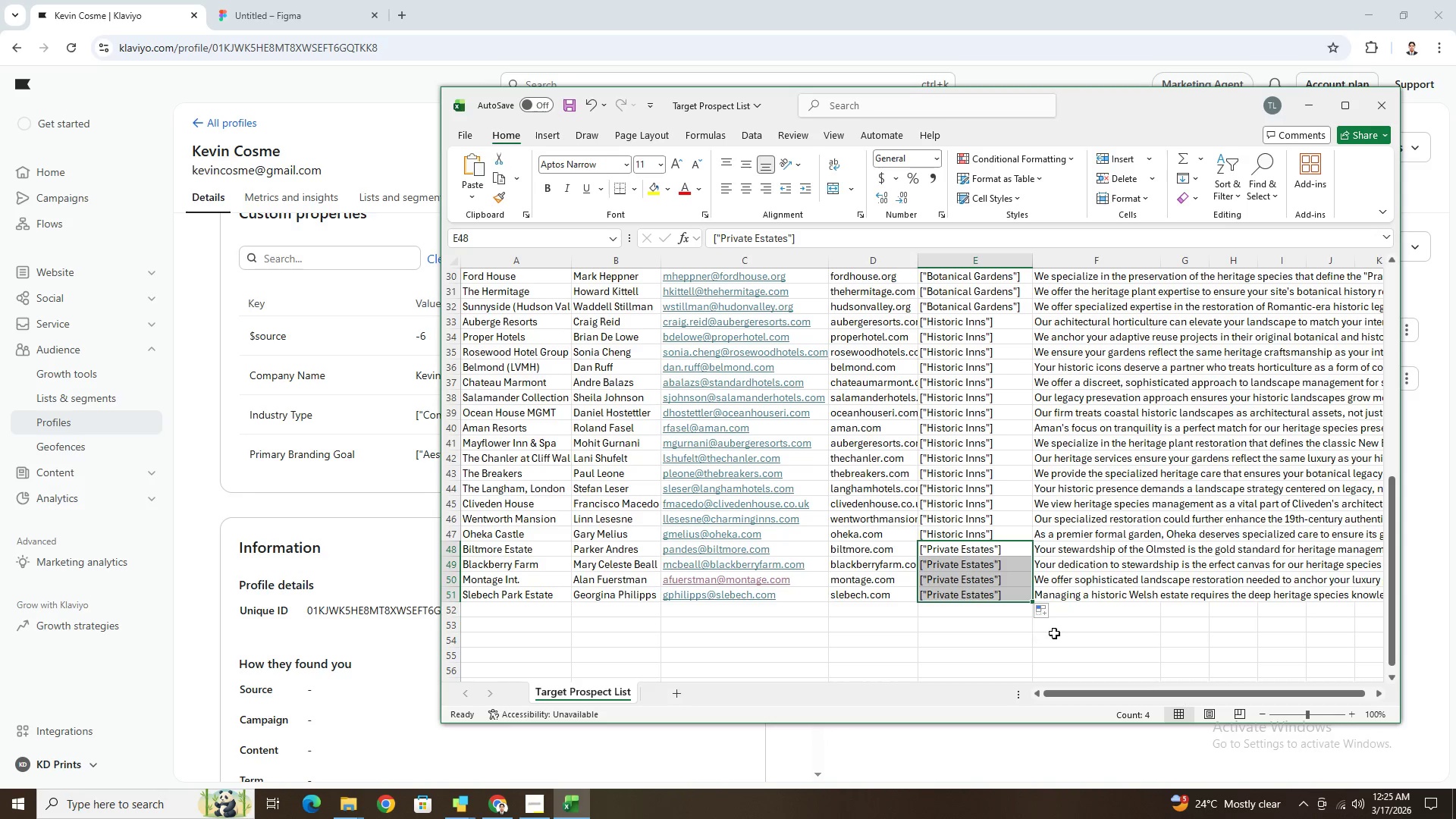 
left_click([1157, 645])
 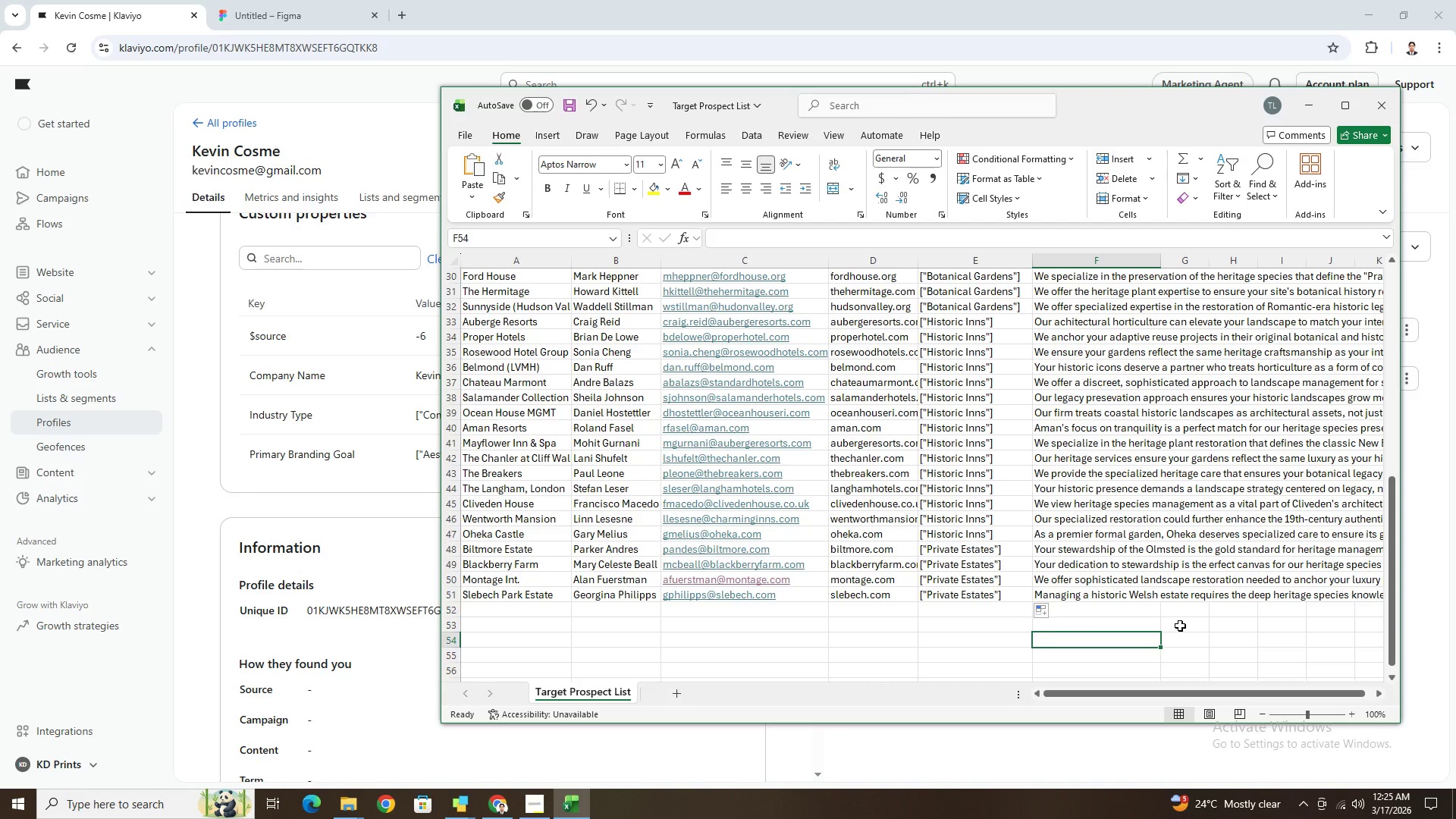 
scroll: coordinate [1155, 557], scroll_direction: up, amount: 12.0
 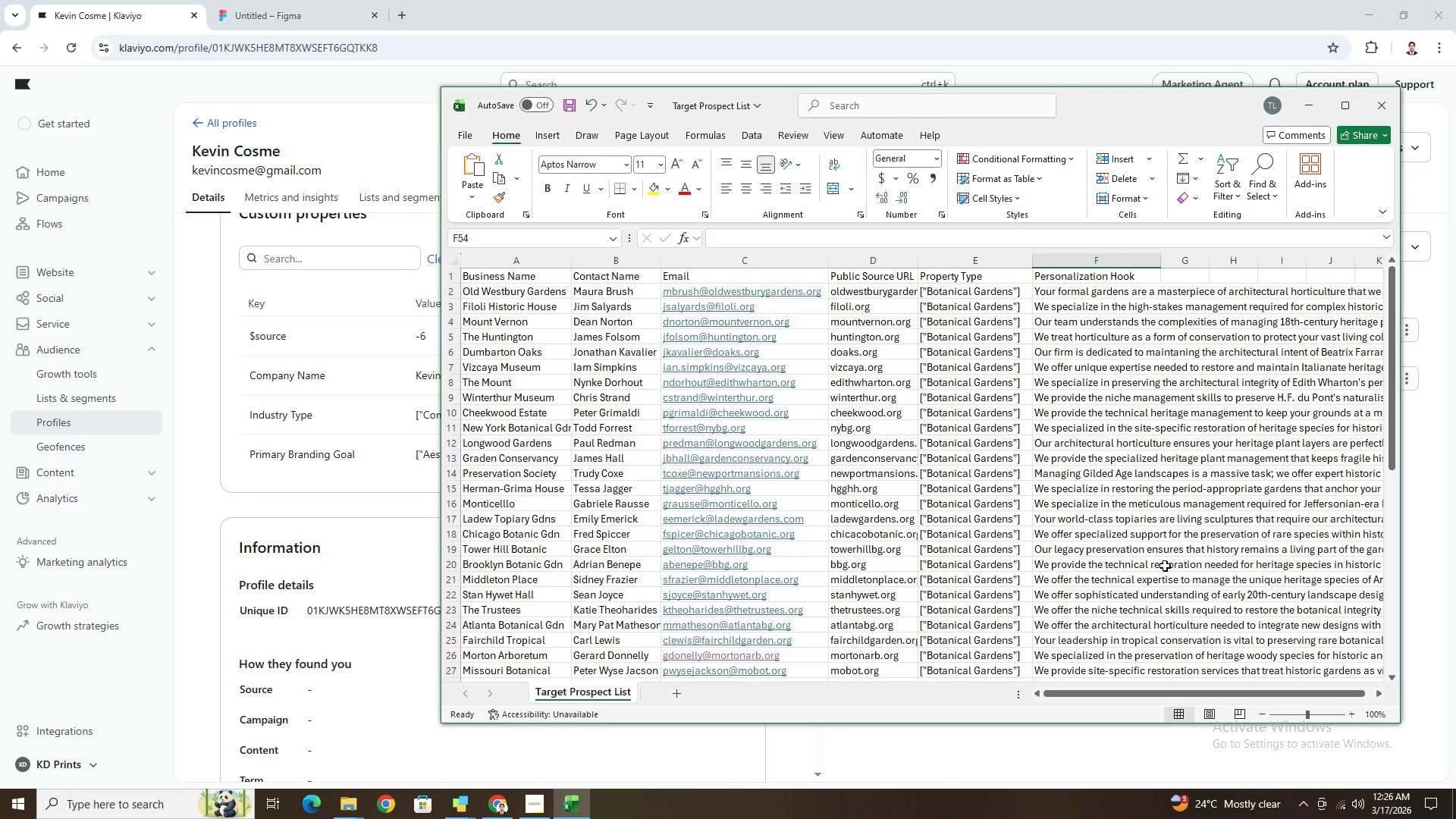 
wait(59.65)
 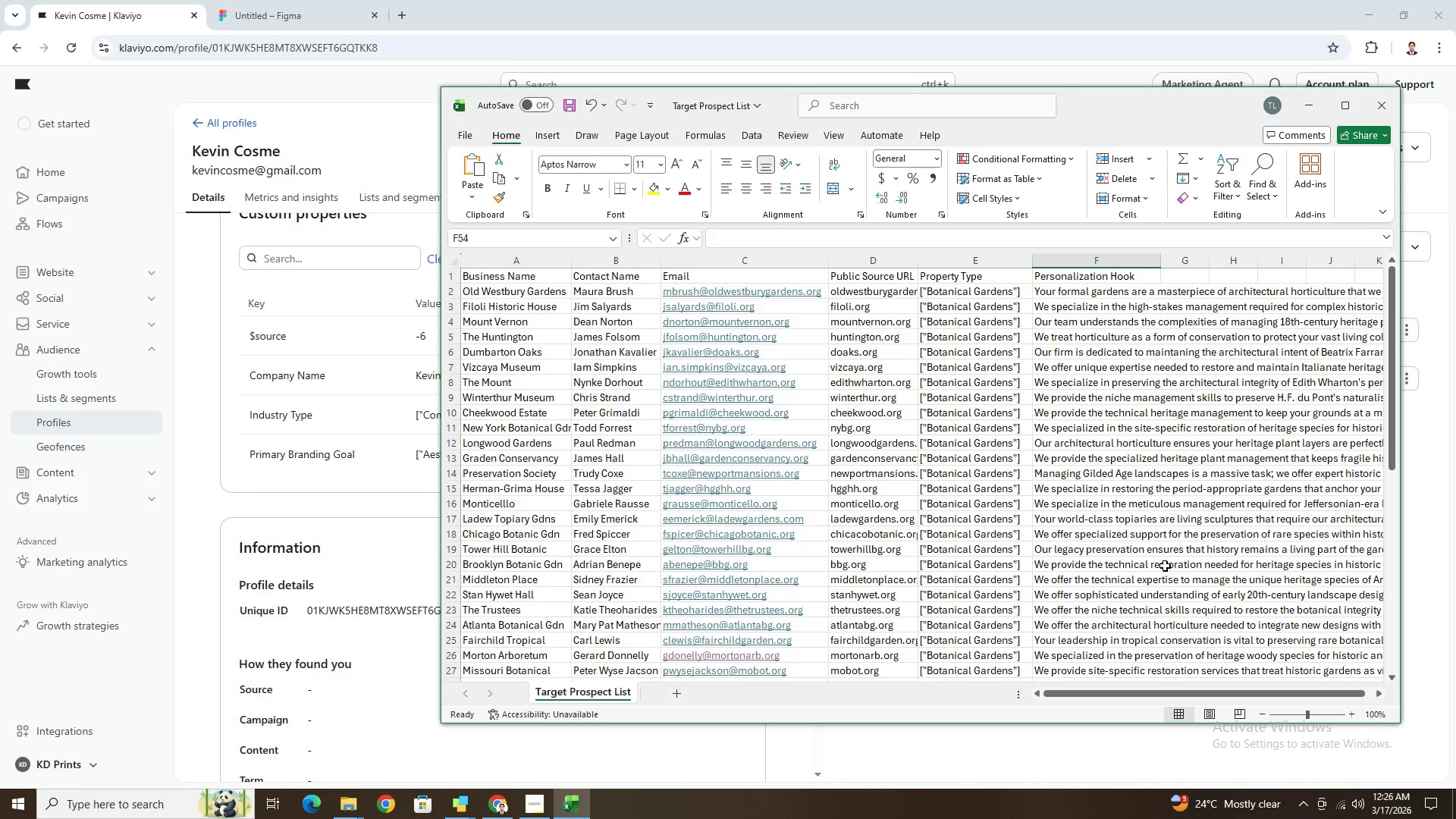 
scroll: coordinate [1092, 456], scroll_direction: down, amount: 12.0
 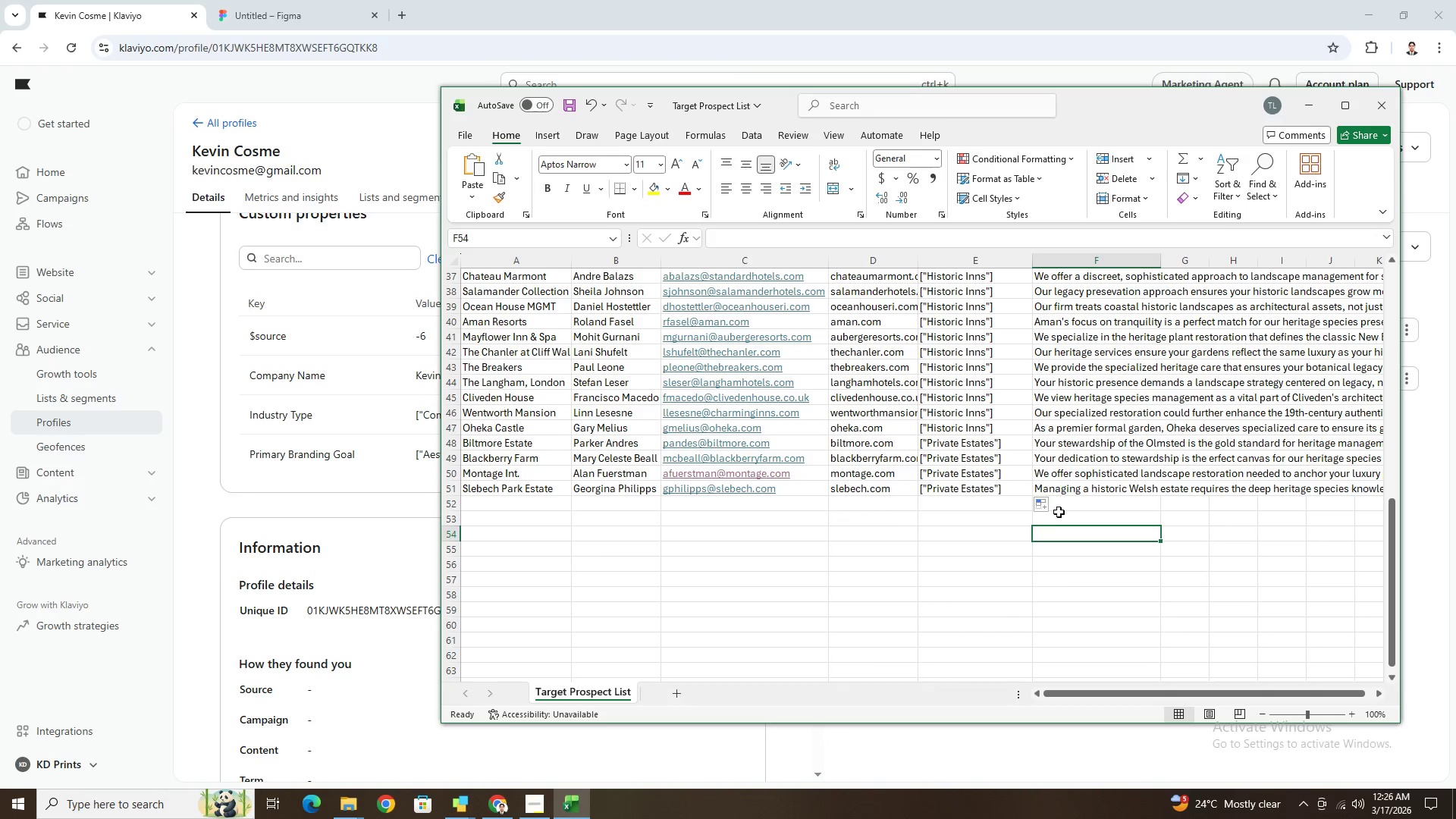 
scroll: coordinate [914, 546], scroll_direction: up, amount: 3.0
 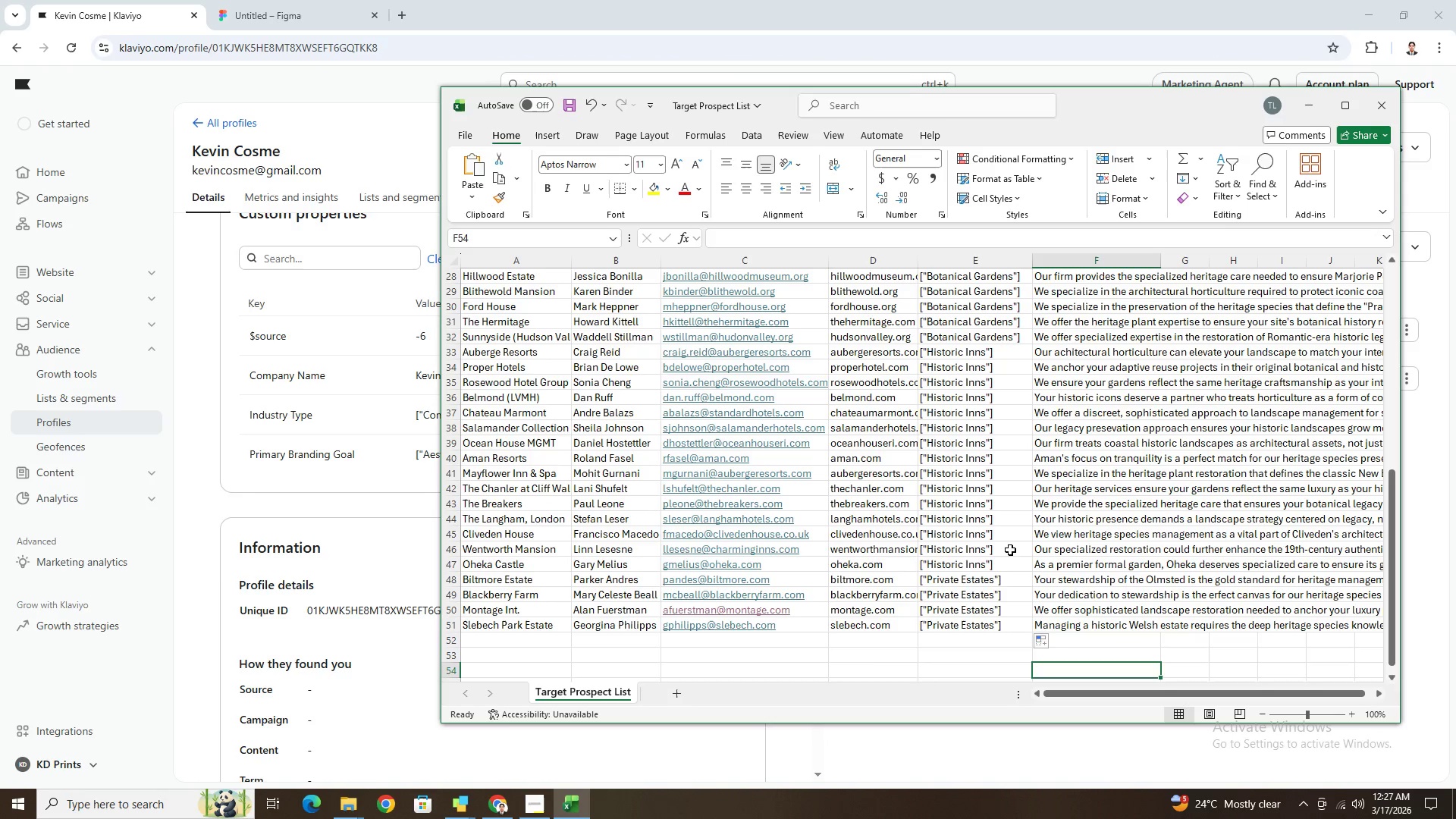 
left_click([1010, 550])
 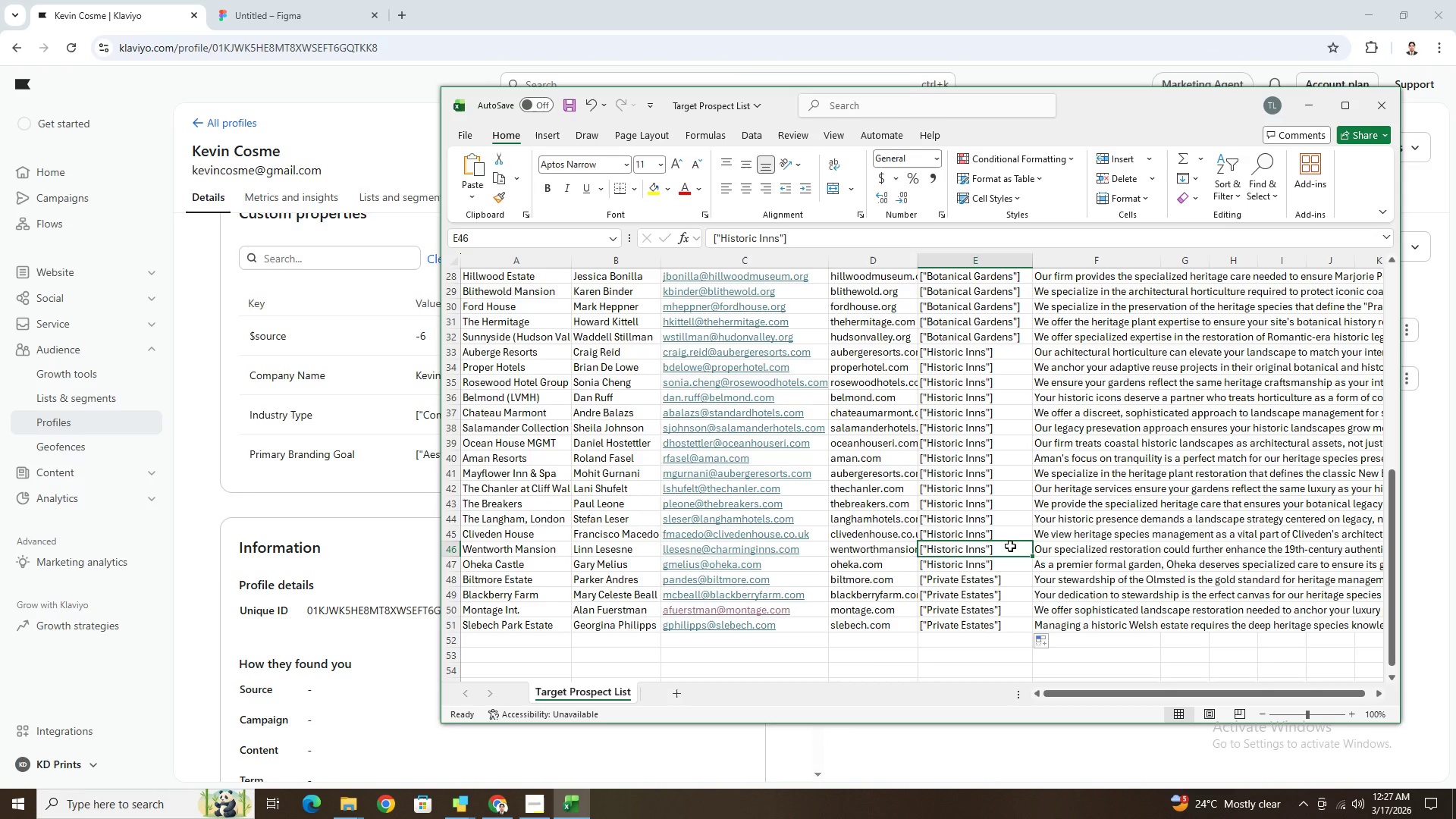 
key(Control+S)
 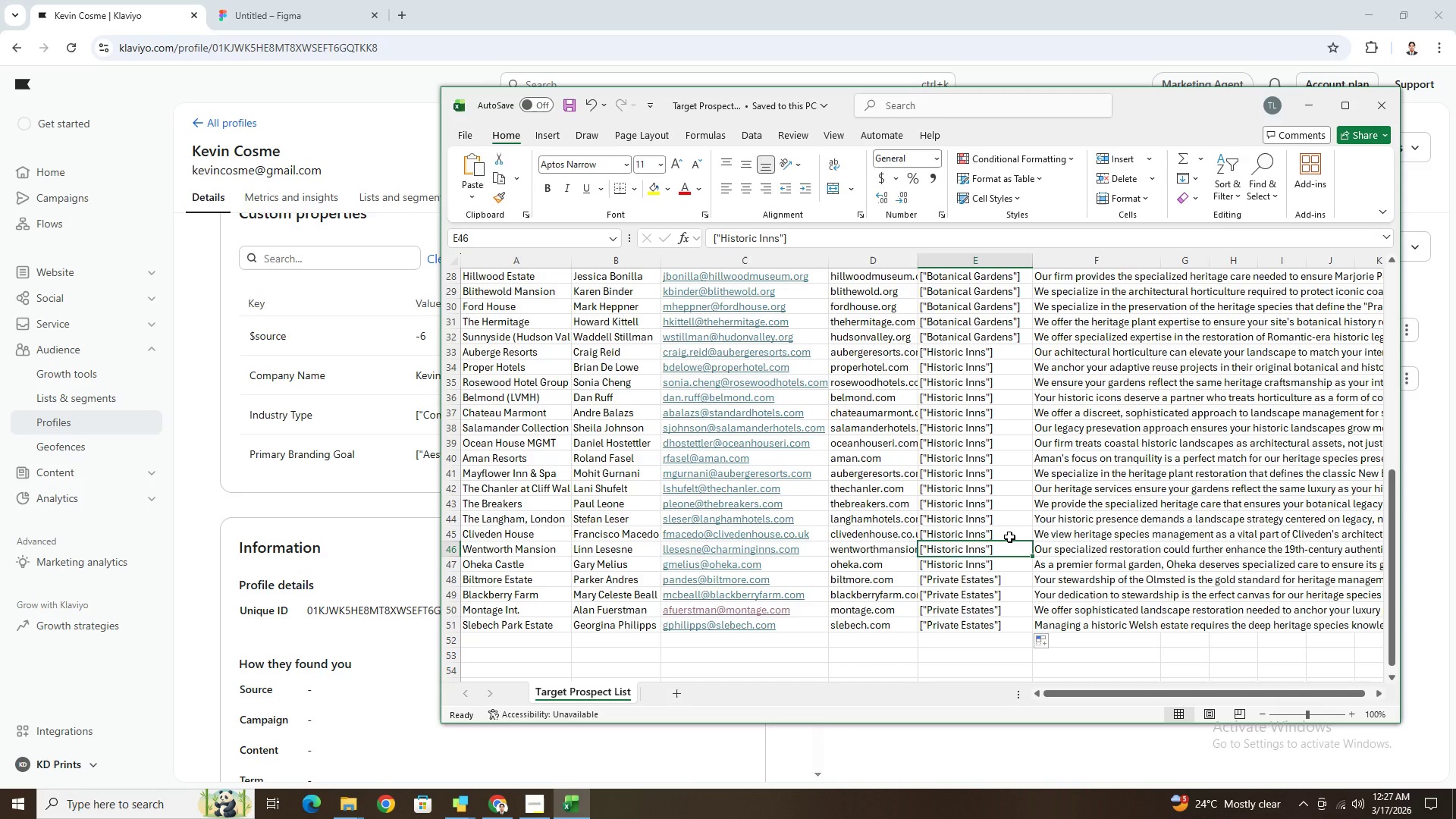 
wait(49.2)
 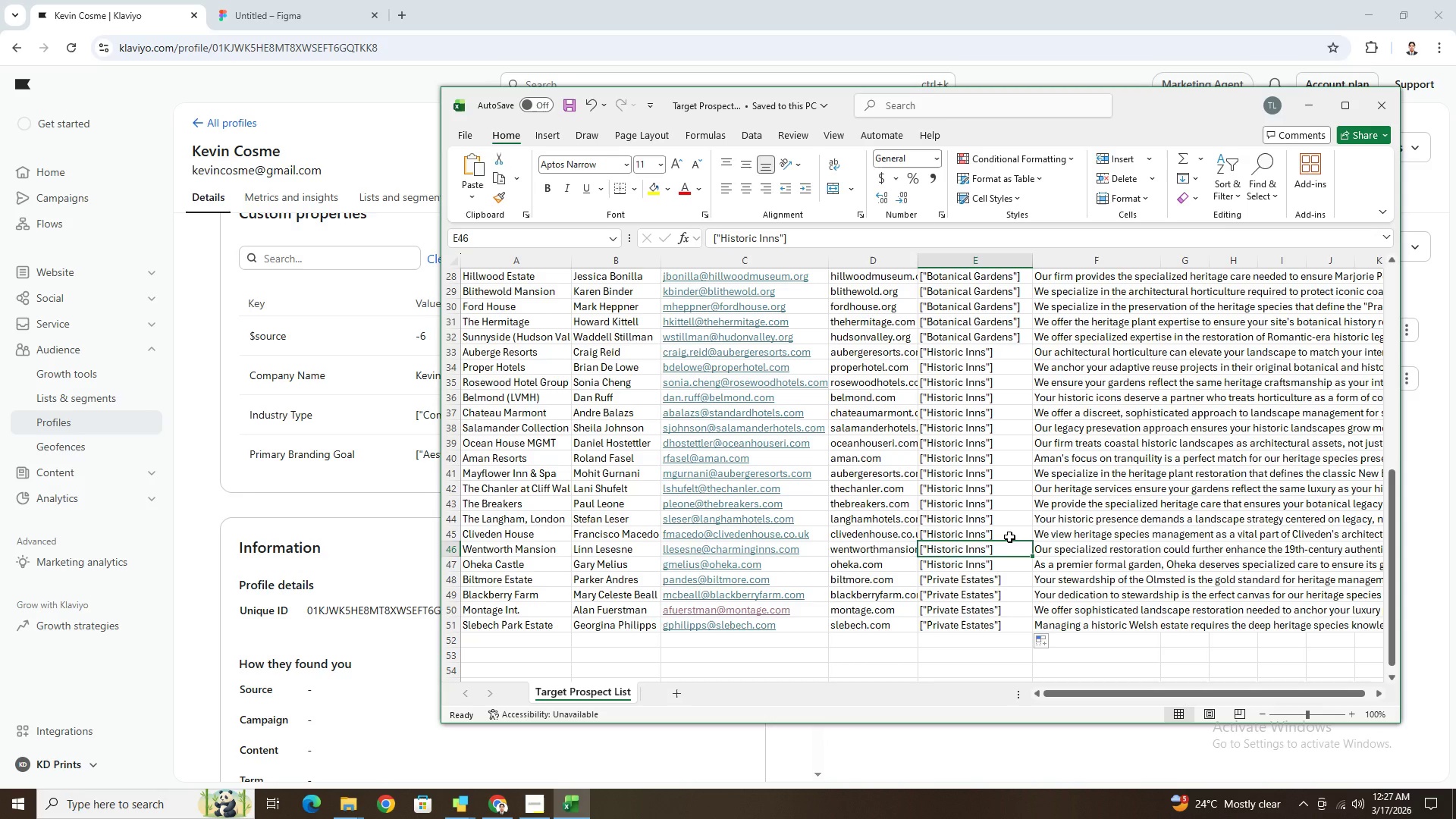 
scroll: coordinate [1016, 526], scroll_direction: down, amount: 3.0
 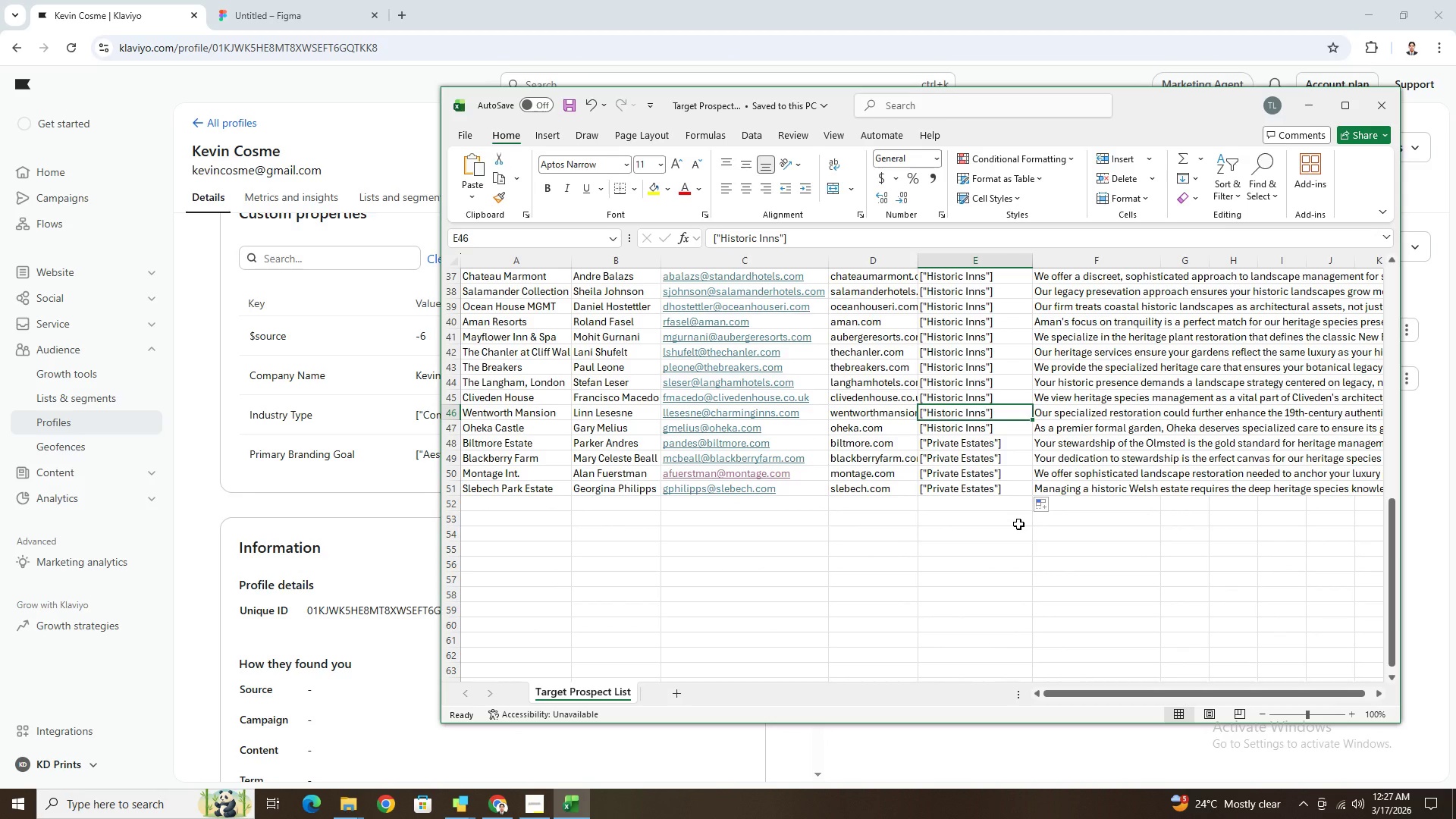 
wait(6.76)
 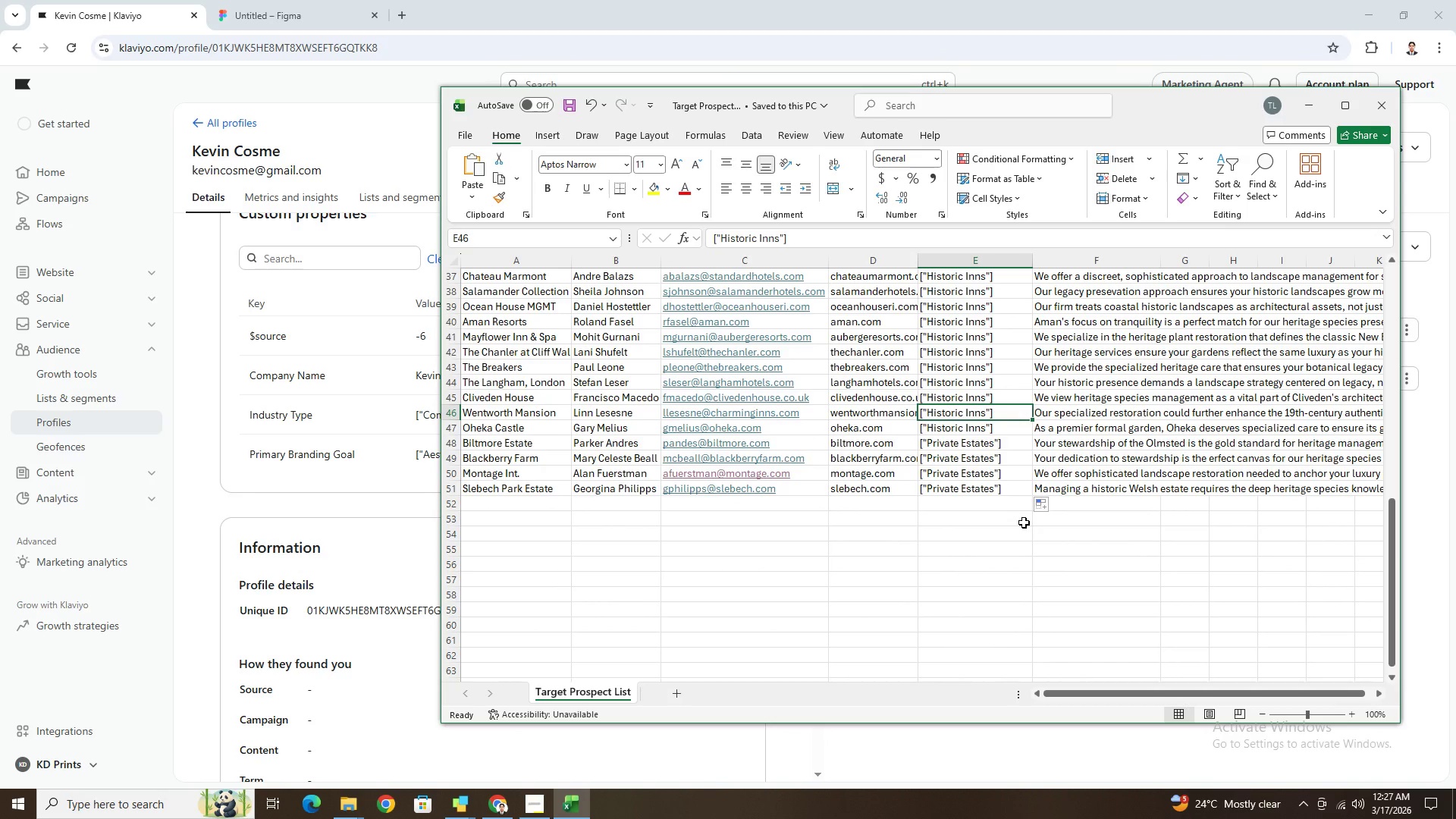 
left_click([1009, 557])
 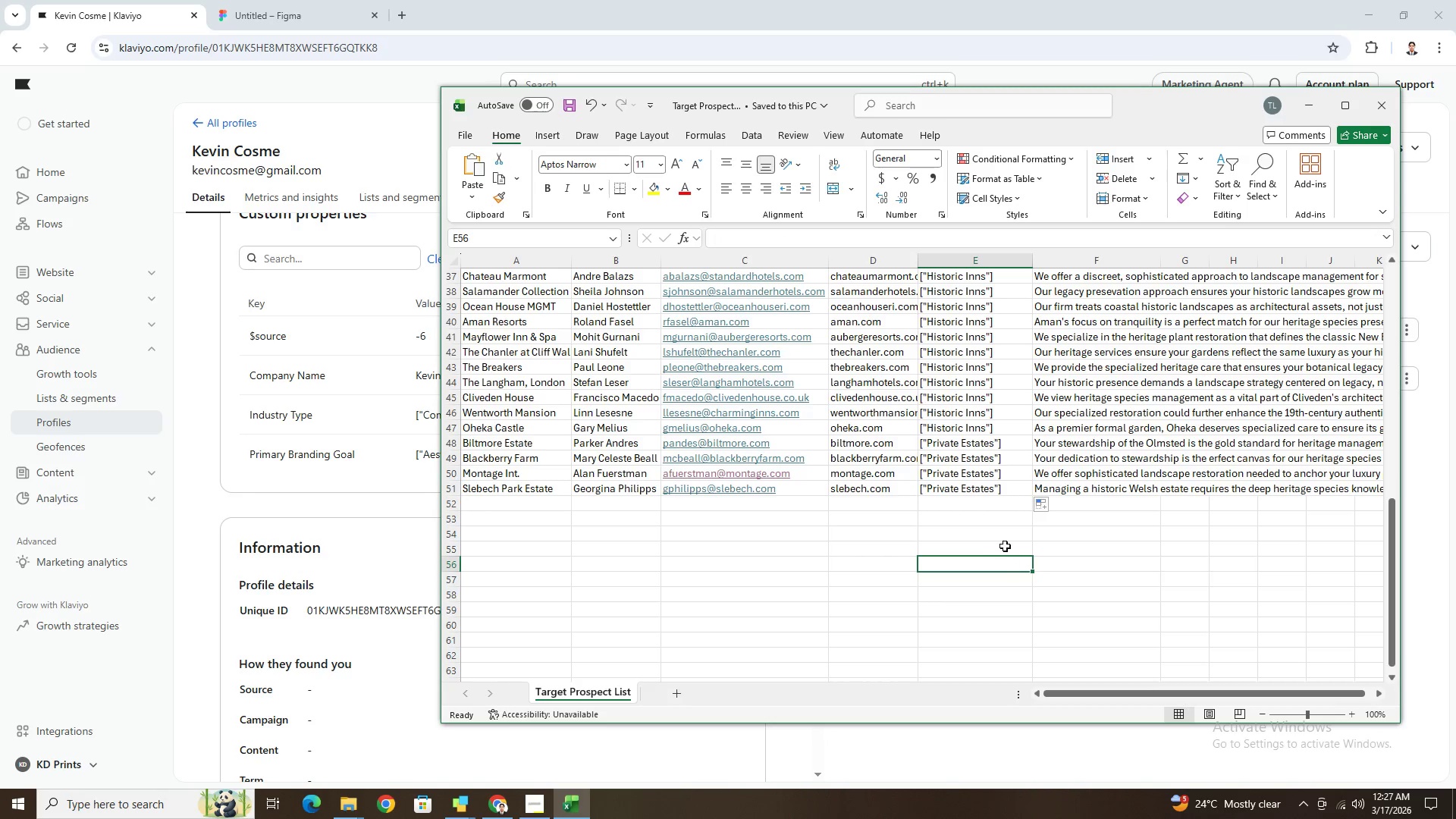 
scroll: coordinate [1003, 538], scroll_direction: up, amount: 5.0